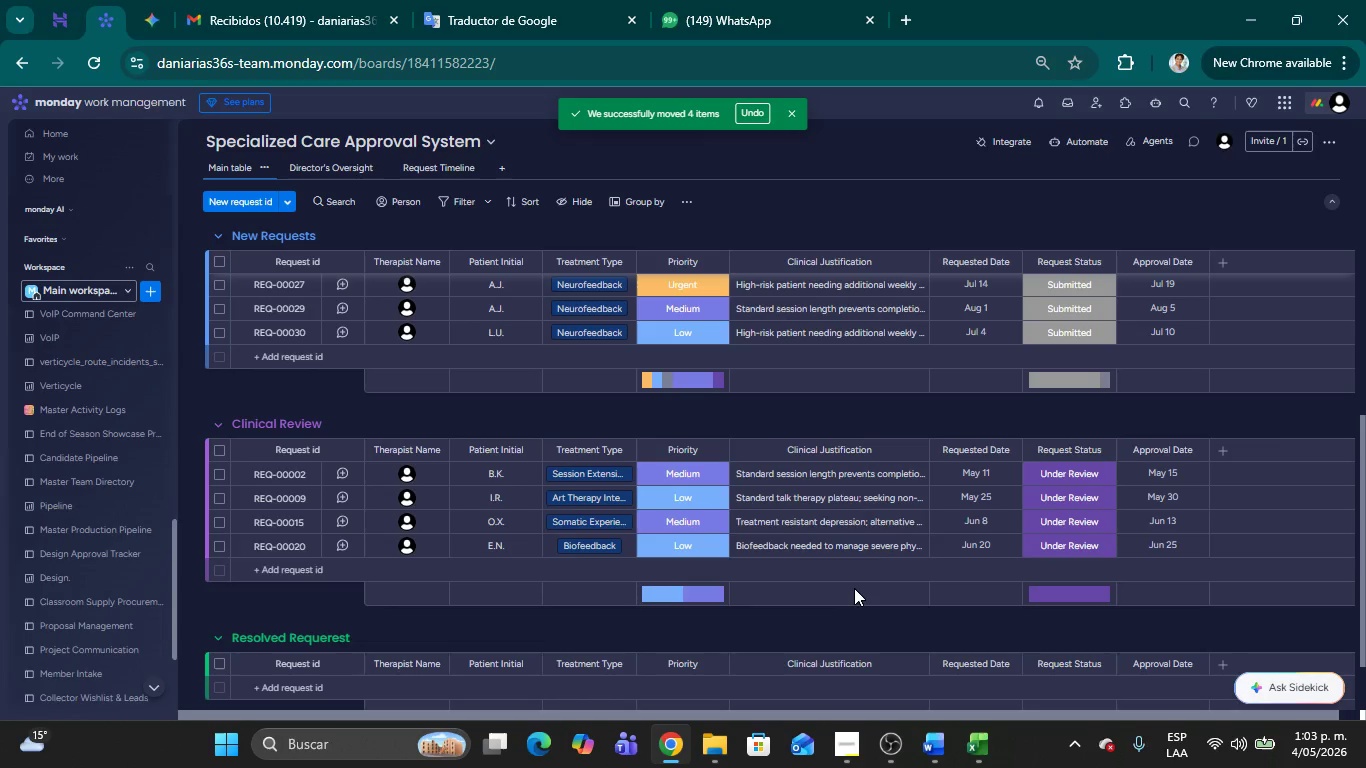 
wait(15.38)
 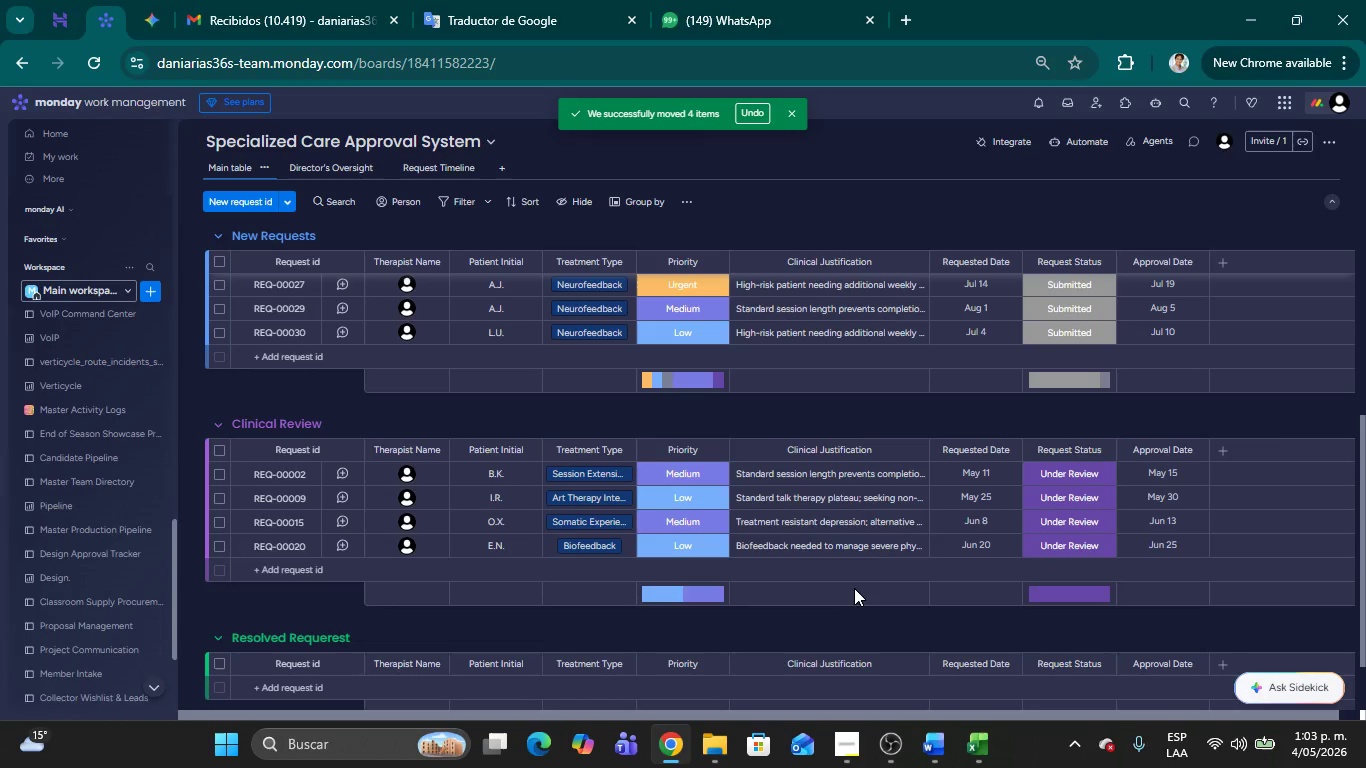 
scroll: coordinate [685, 516], scroll_direction: up, amount: 1.0
 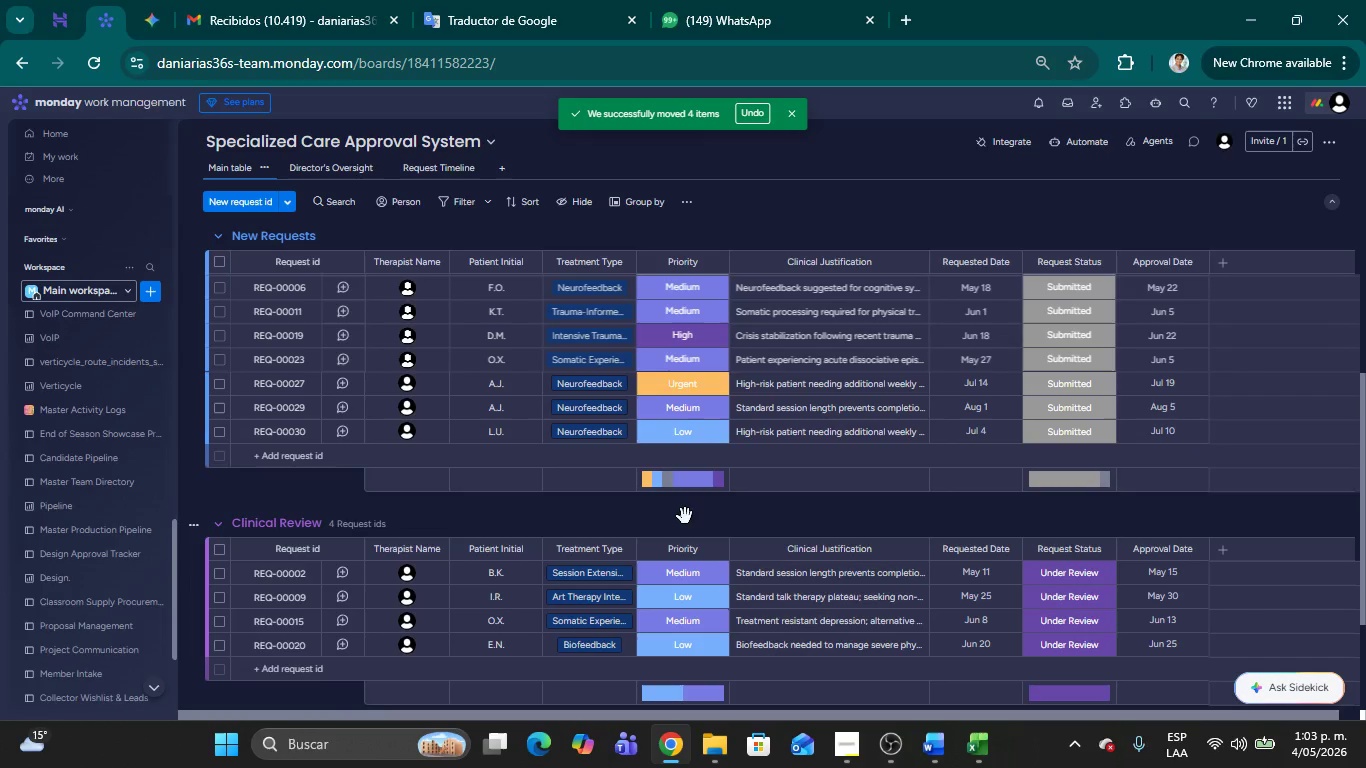 
scroll: coordinate [685, 516], scroll_direction: down, amount: 2.0
 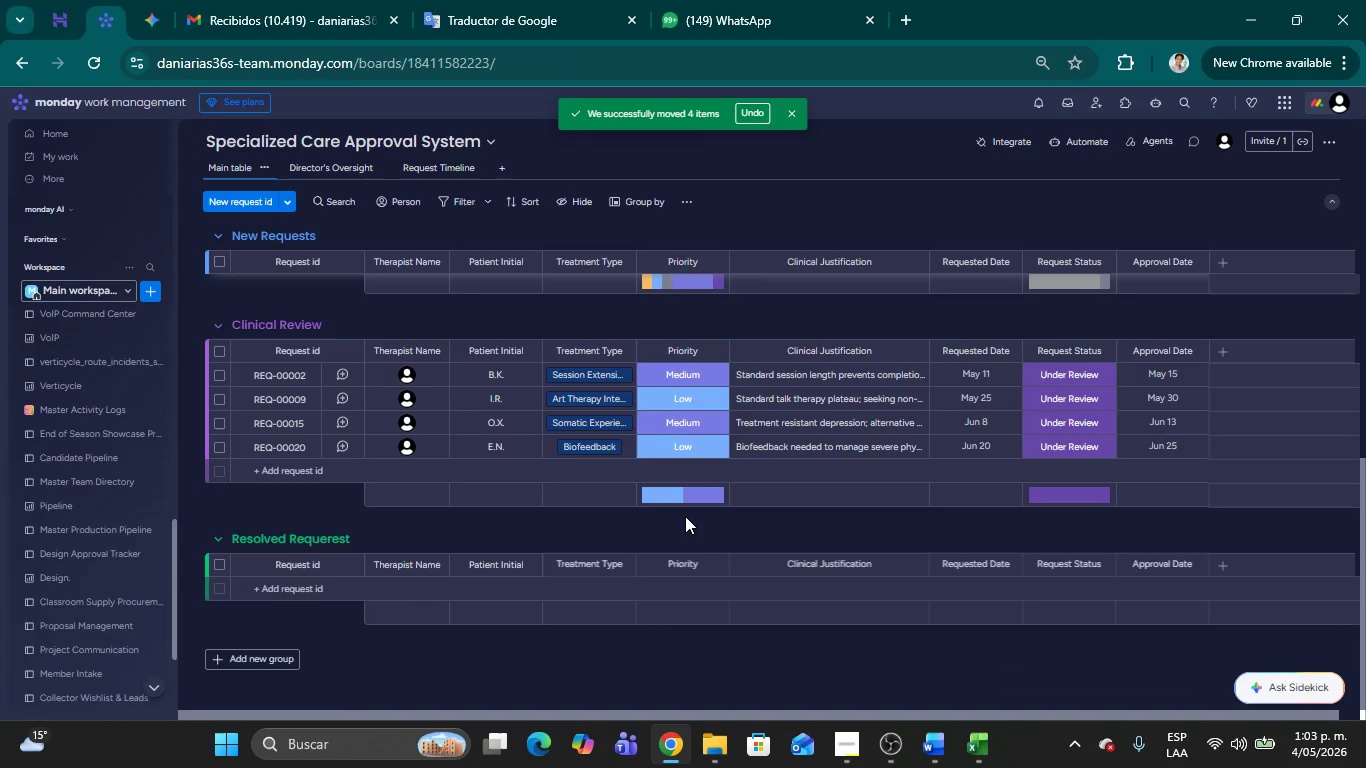 
scroll: coordinate [676, 511], scroll_direction: up, amount: 20.0
 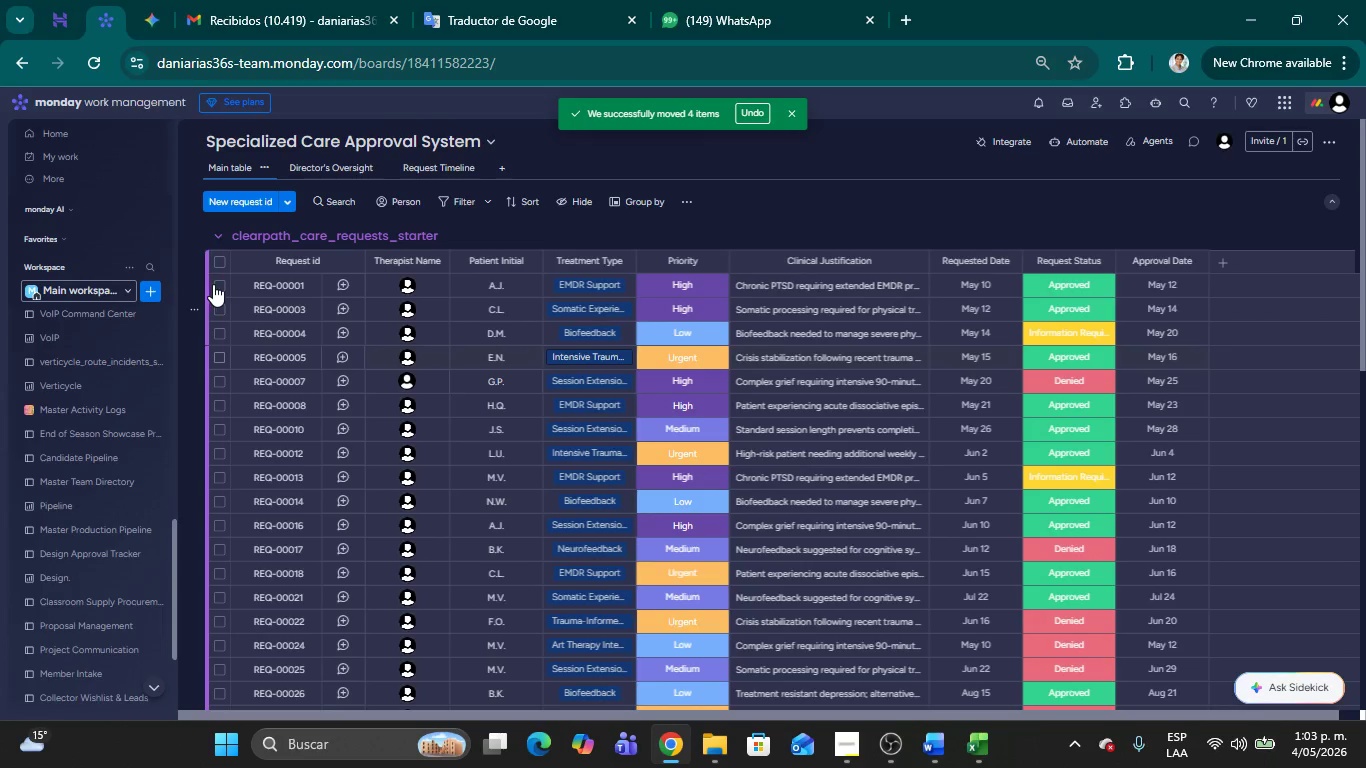 
left_click([213, 287])
 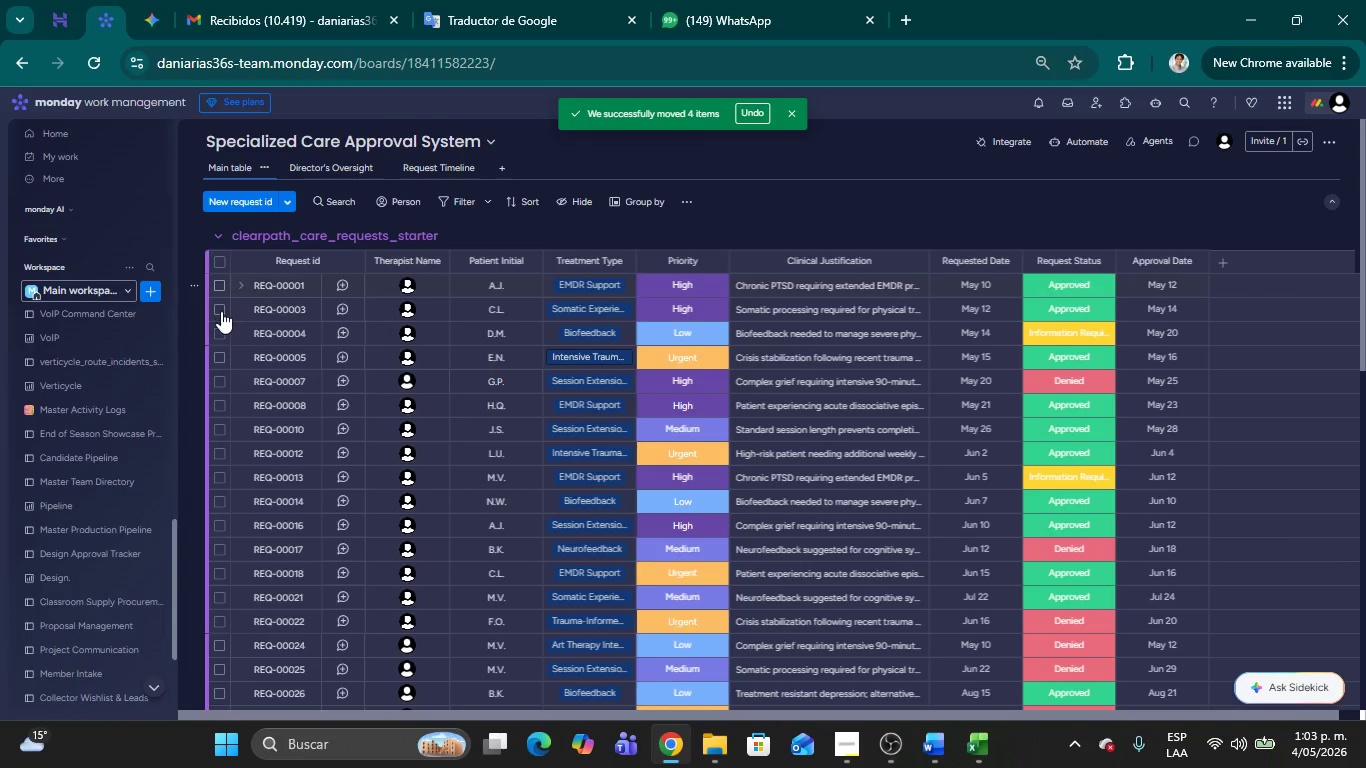 
left_click([221, 312])
 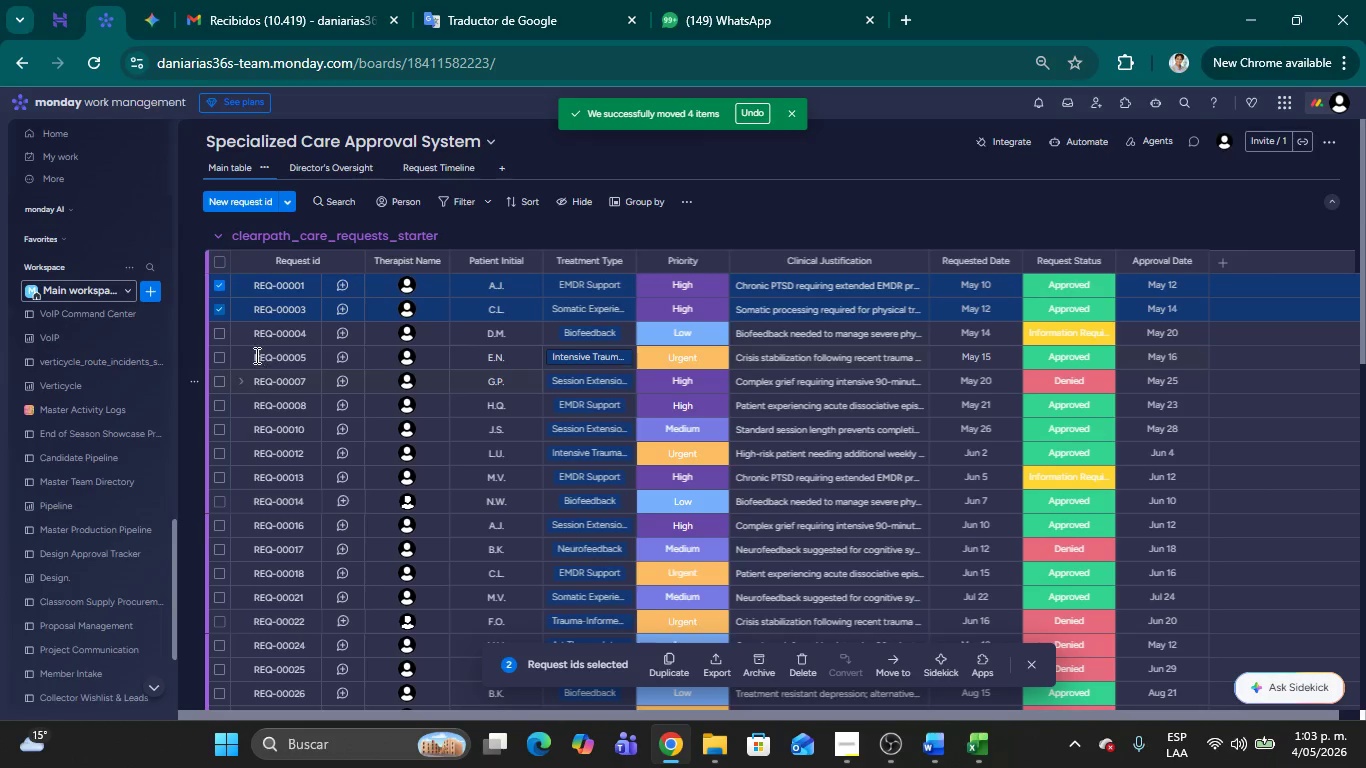 
left_click([215, 358])
 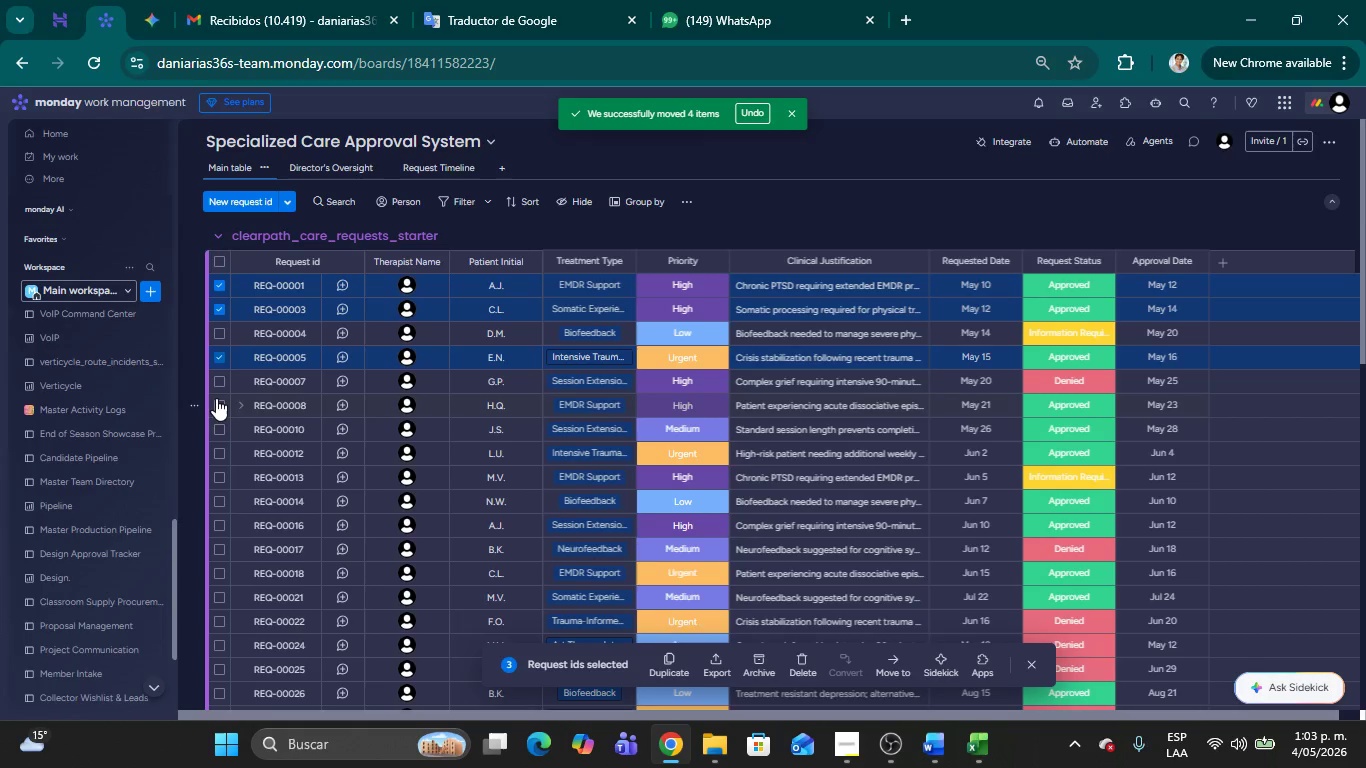 
left_click([218, 382])
 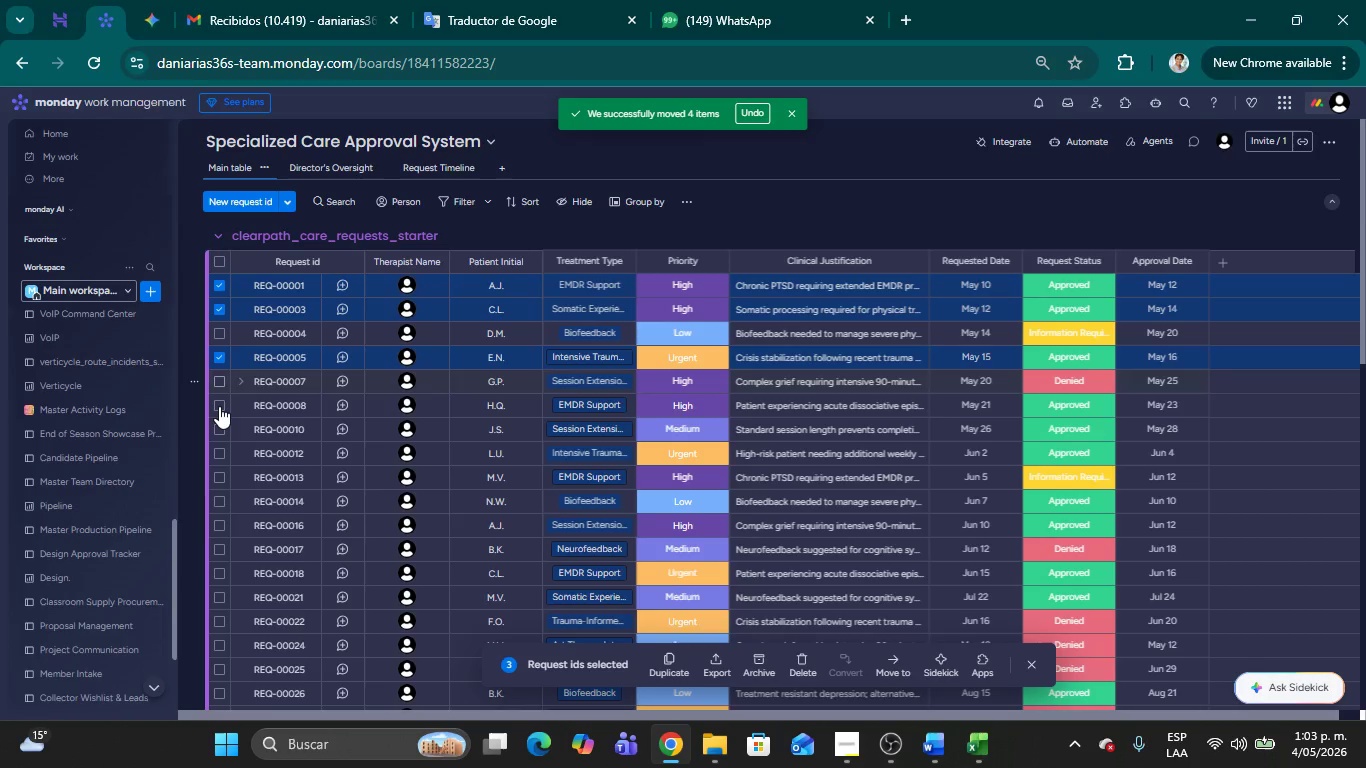 
left_click([219, 406])
 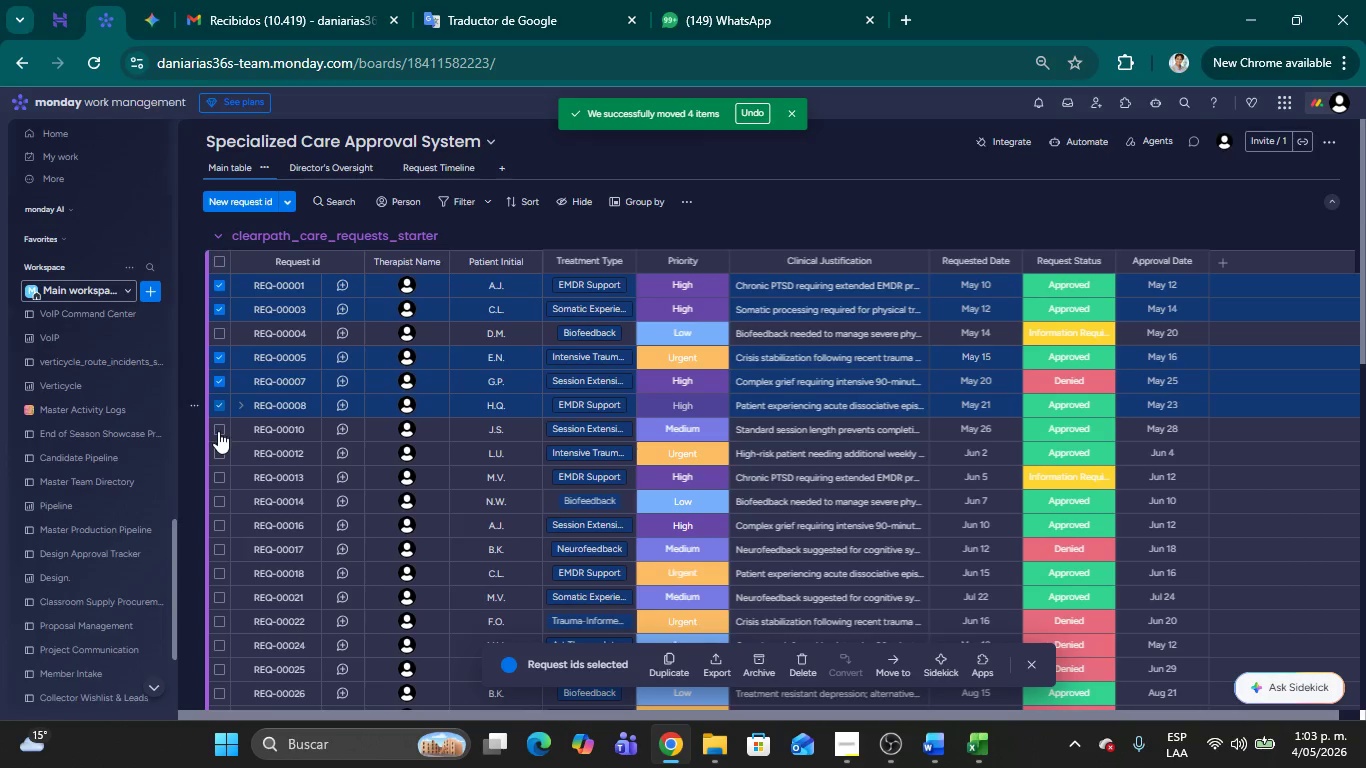 
left_click([218, 431])
 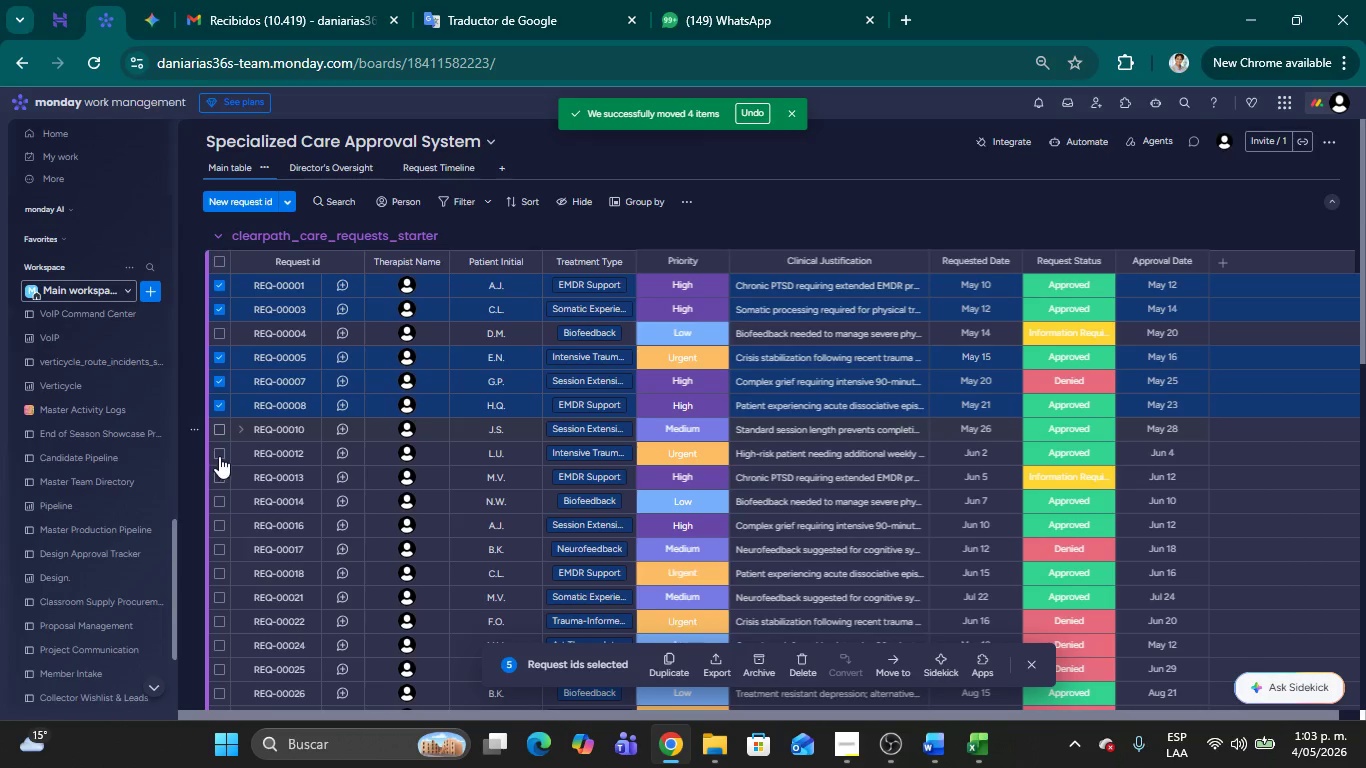 
left_click([219, 455])
 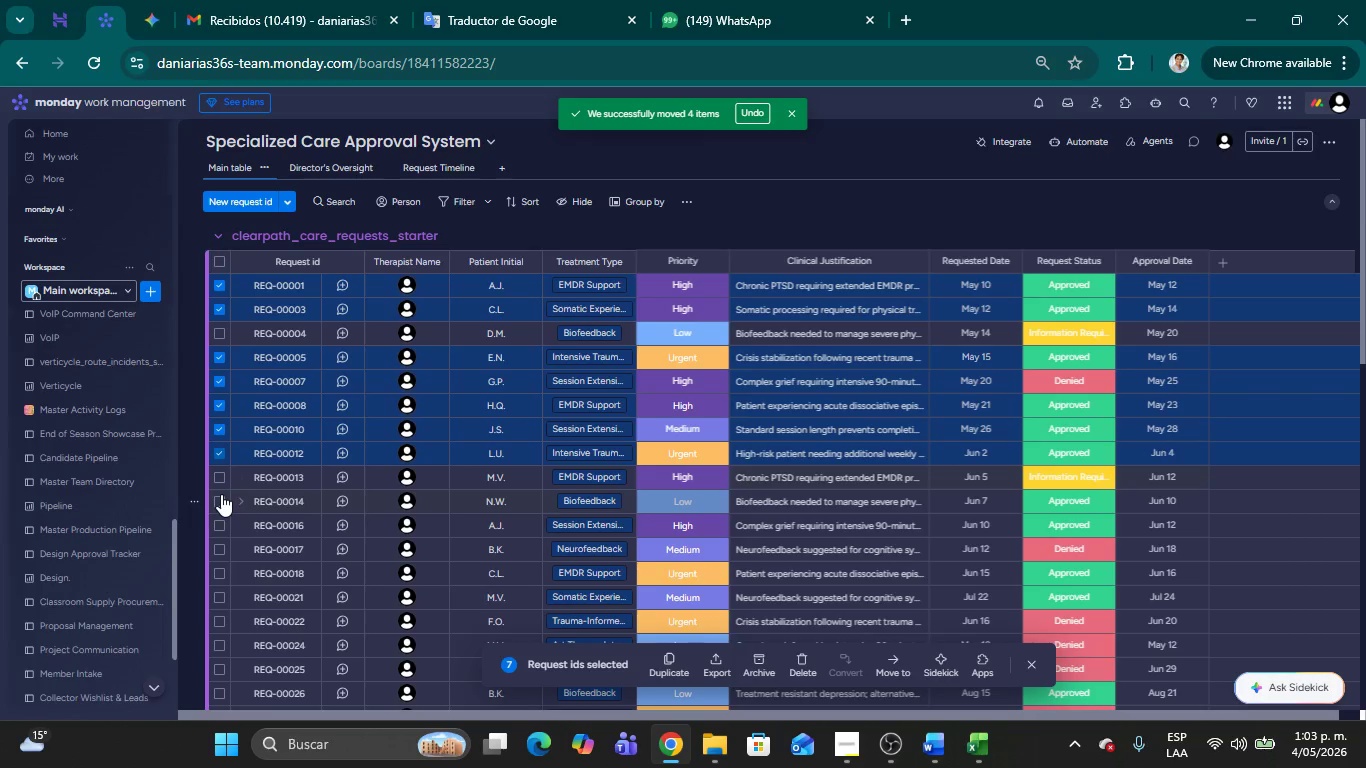 
left_click([219, 500])
 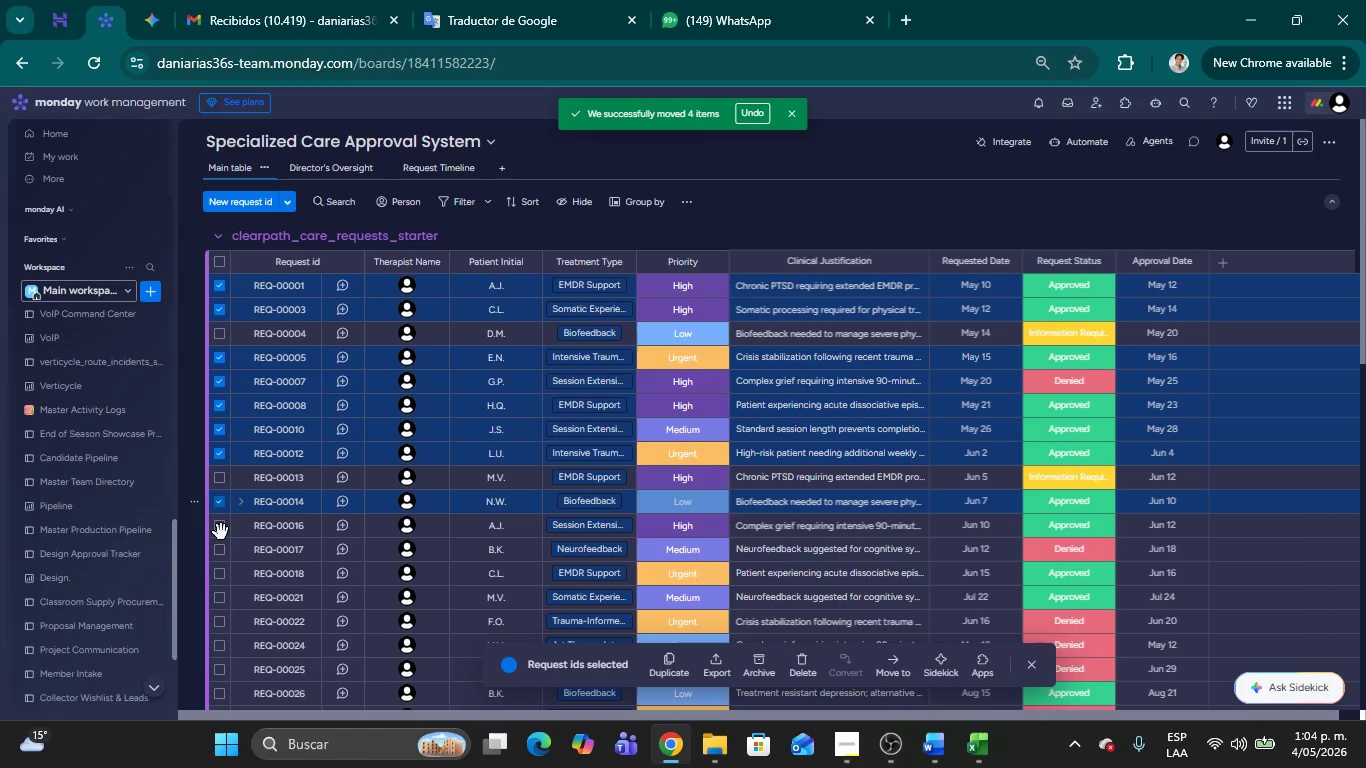 
left_click([221, 532])
 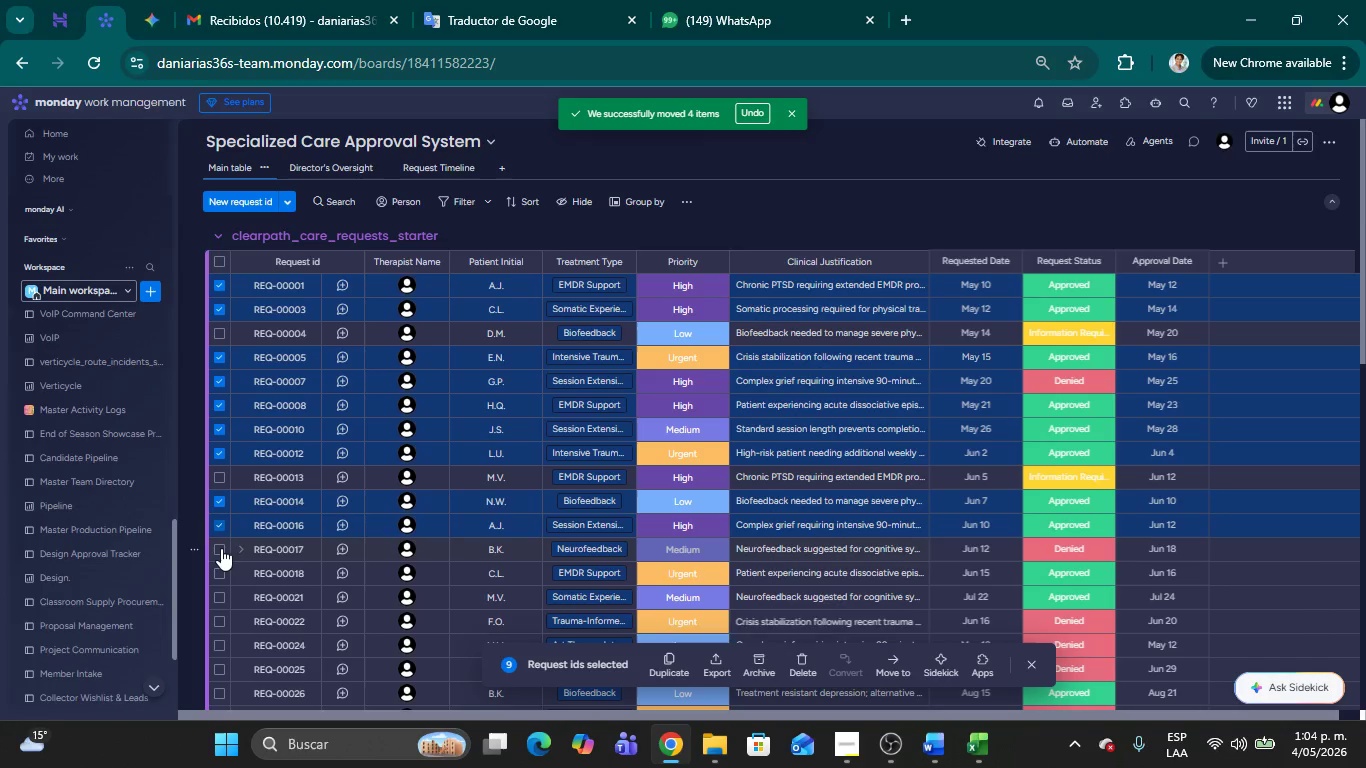 
left_click([220, 552])
 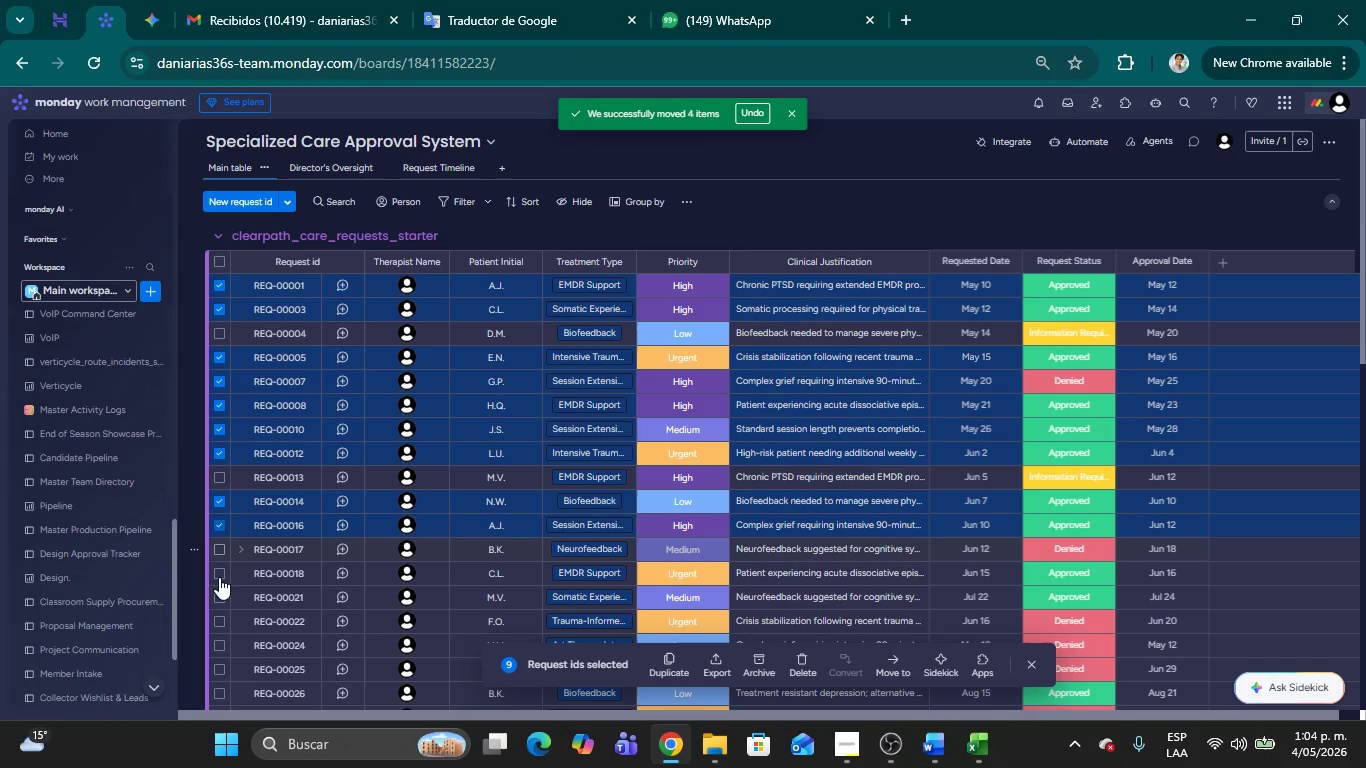 
left_click([219, 577])
 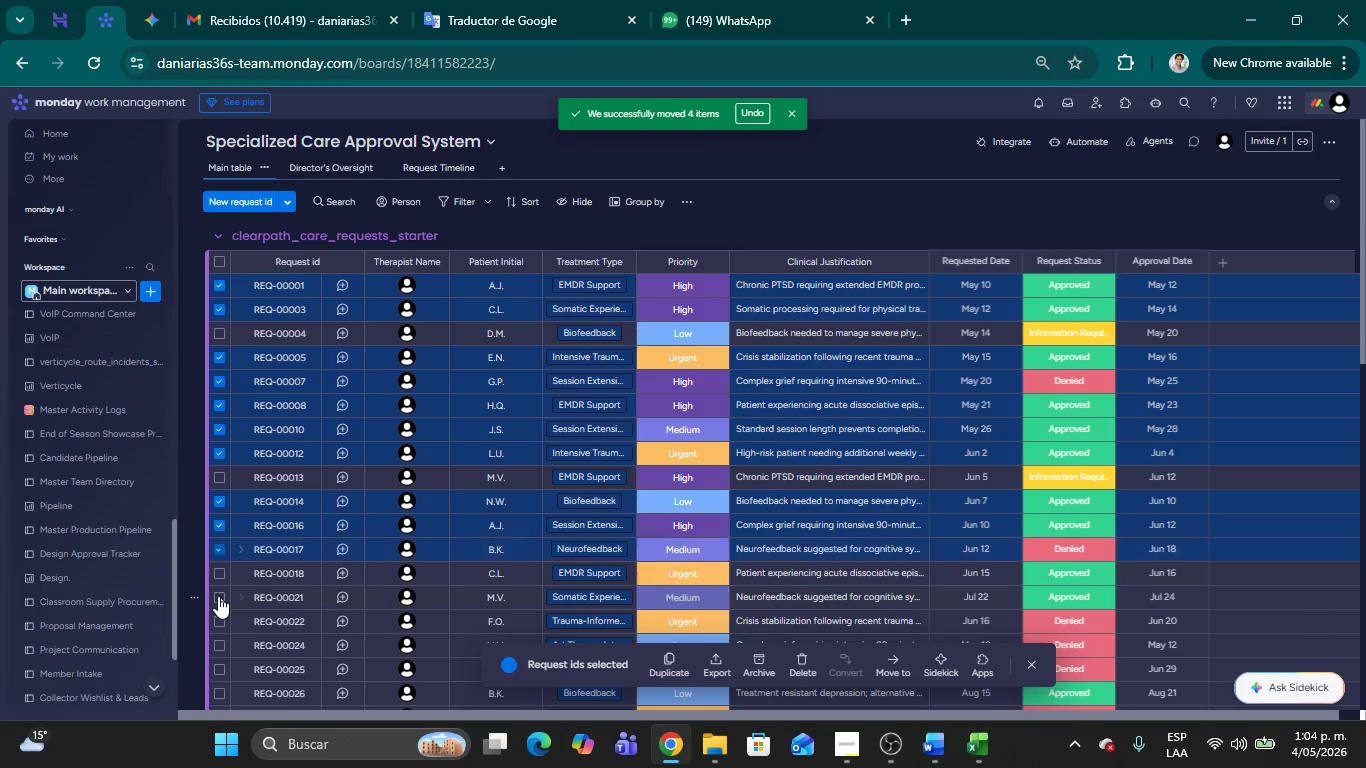 
left_click([218, 596])
 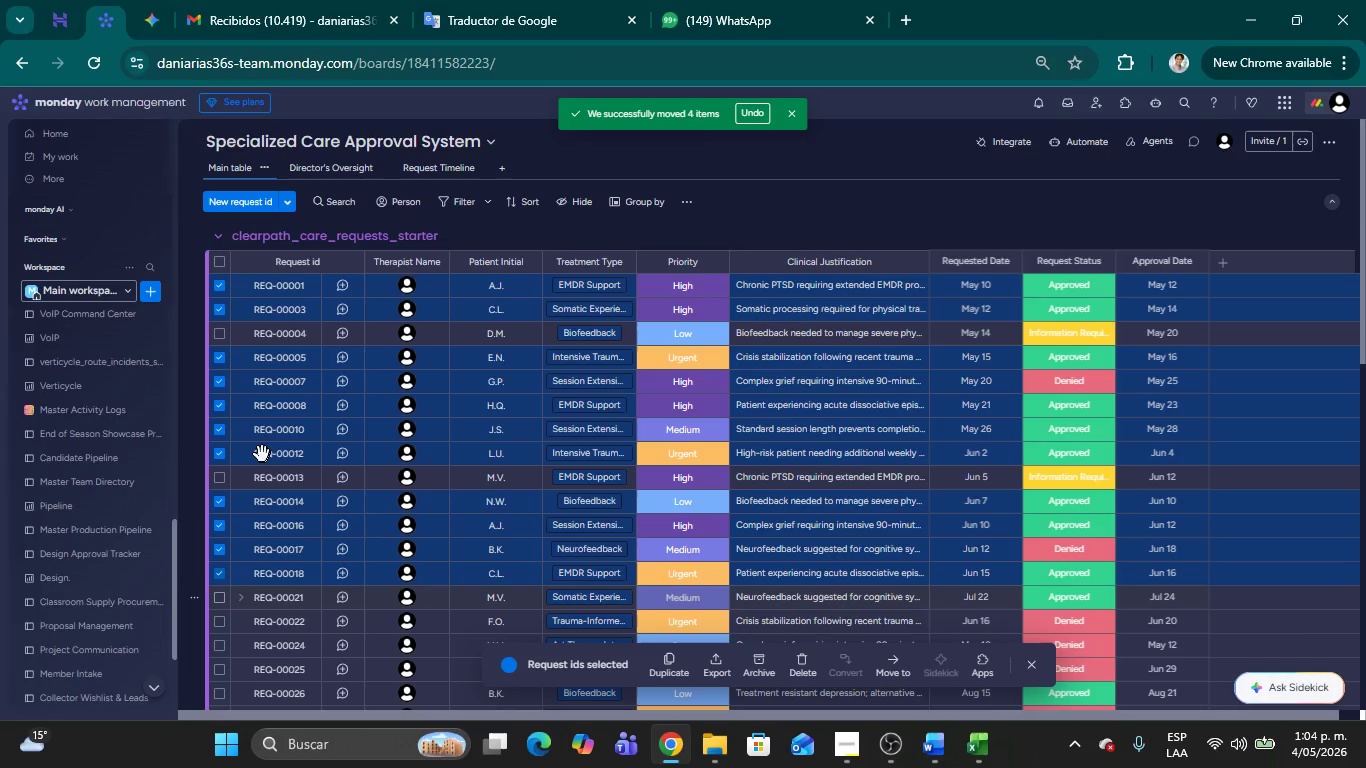 
scroll: coordinate [260, 454], scroll_direction: down, amount: 1.0
 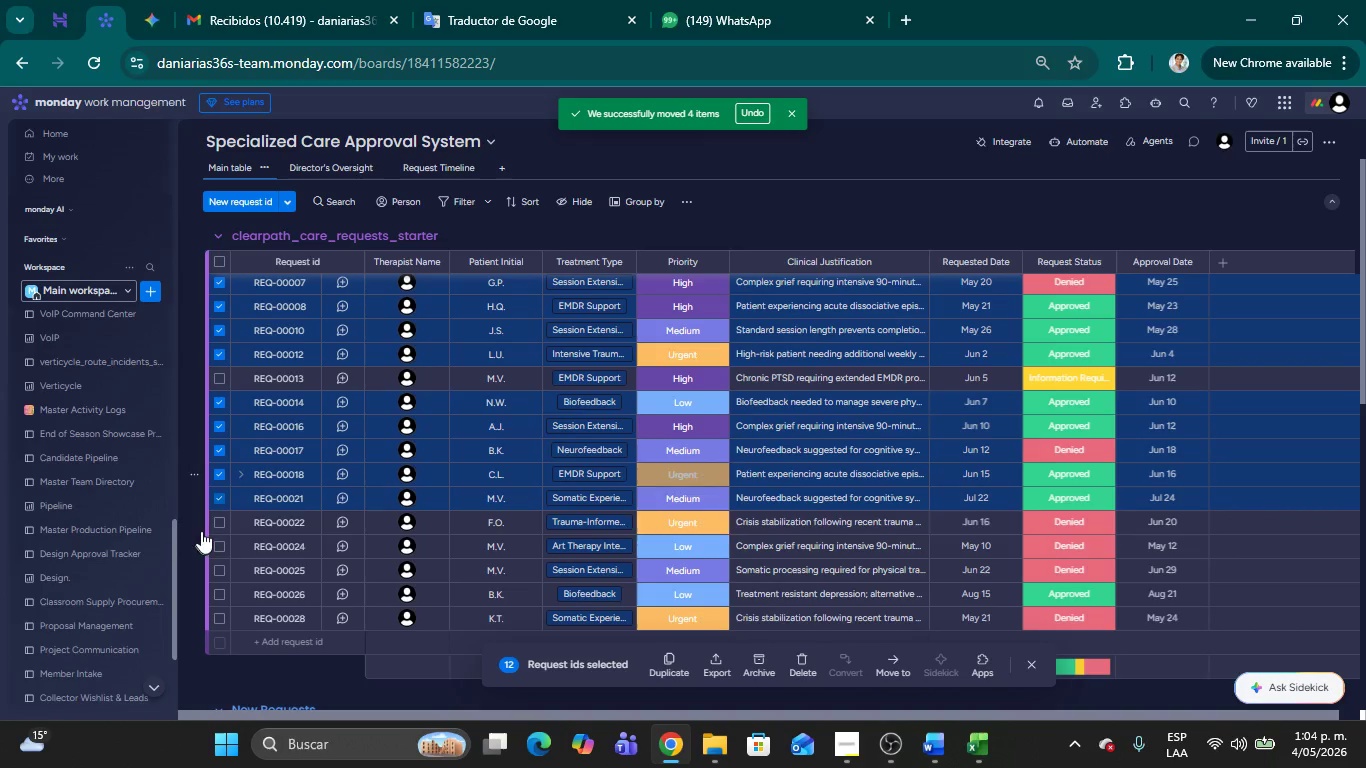 
left_click([218, 526])
 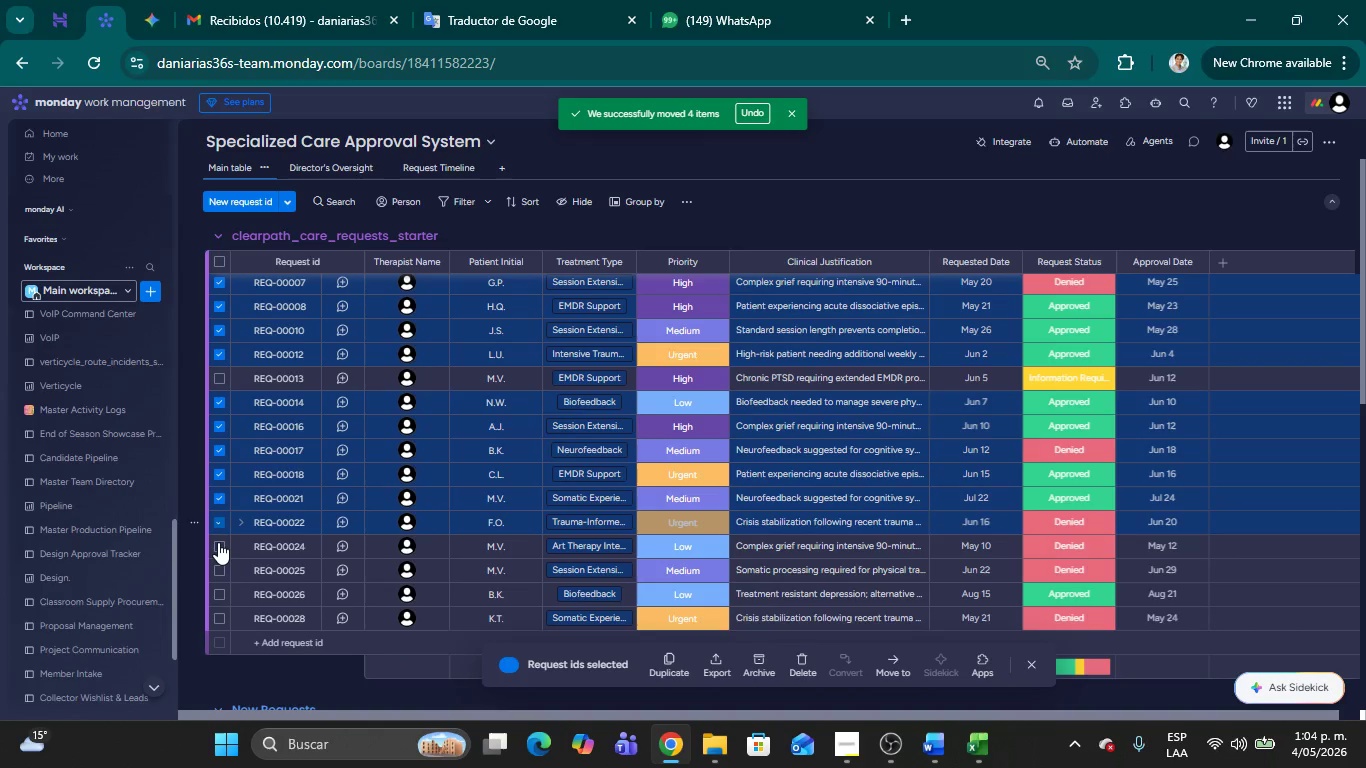 
left_click([218, 542])
 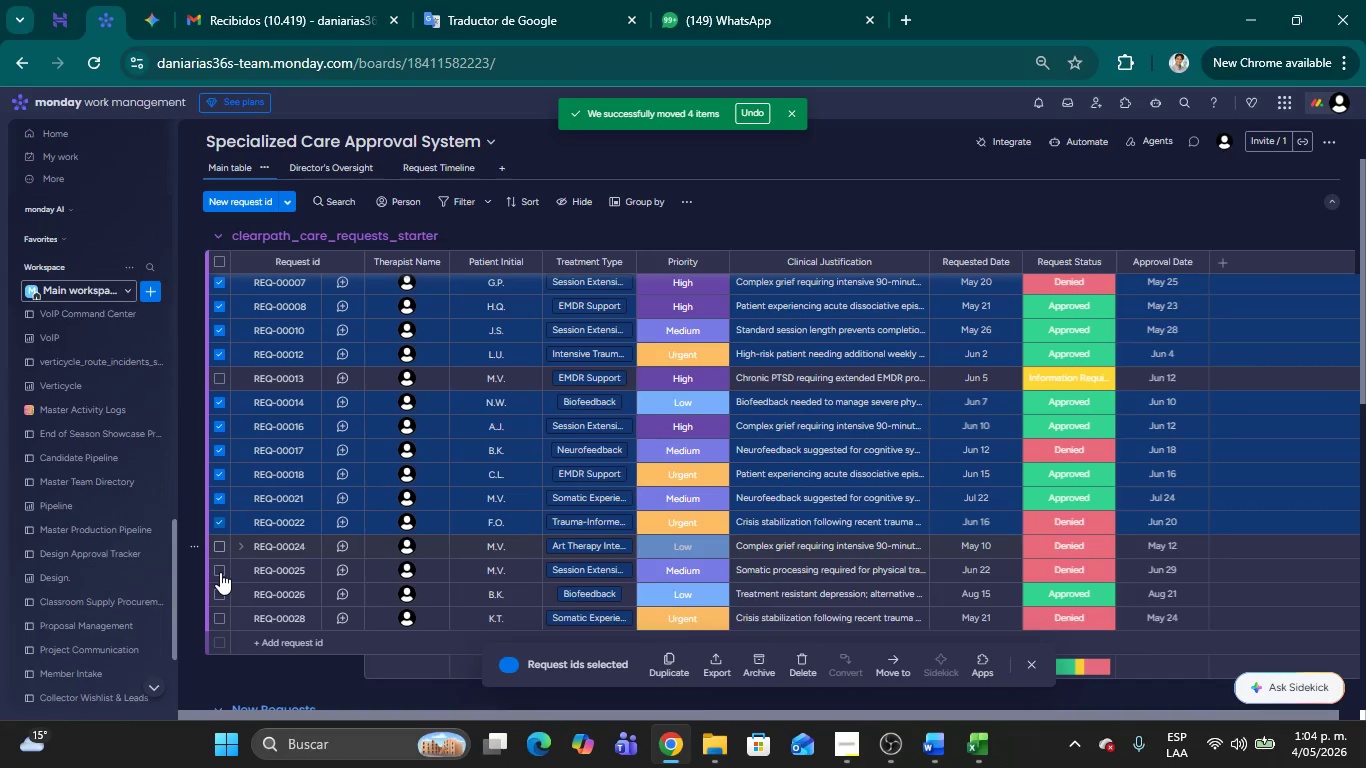 
left_click([220, 572])
 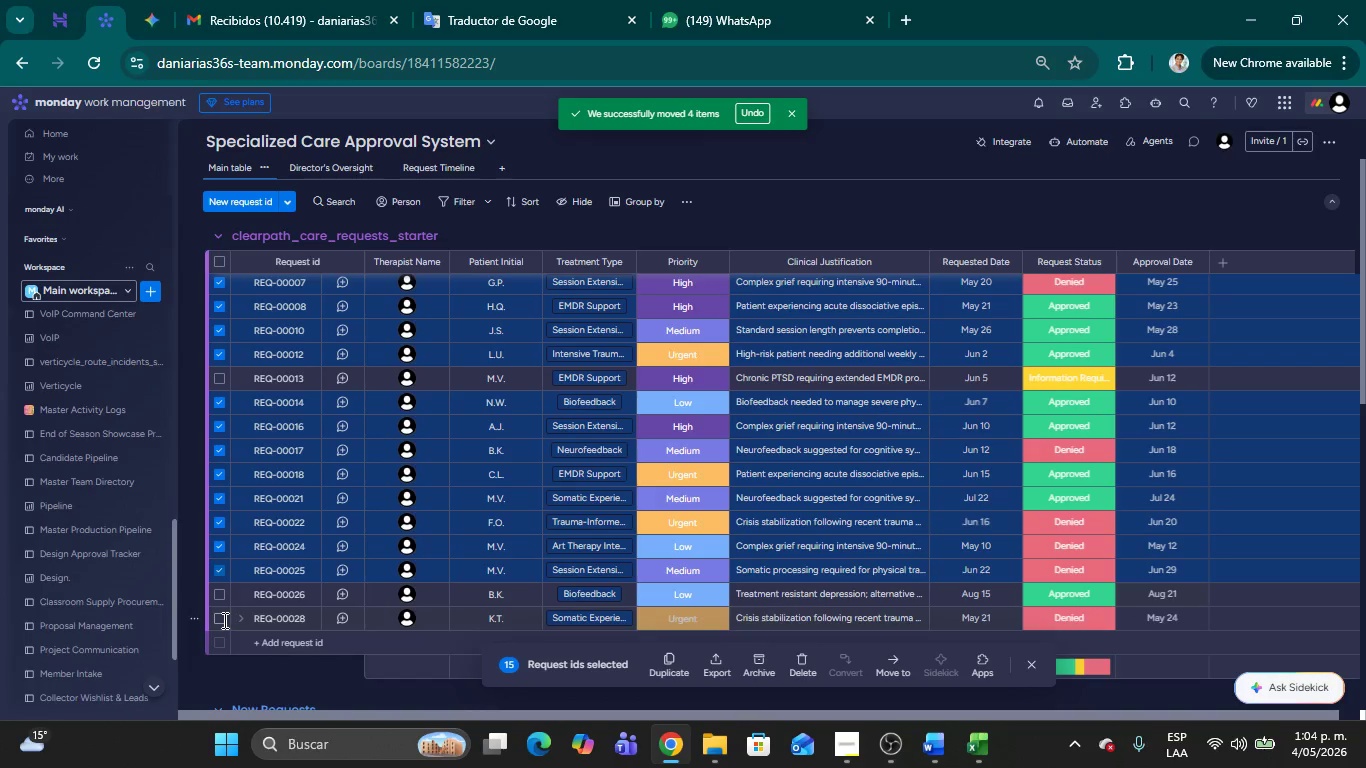 
scroll: coordinate [1061, 419], scroll_direction: up, amount: 15.0
 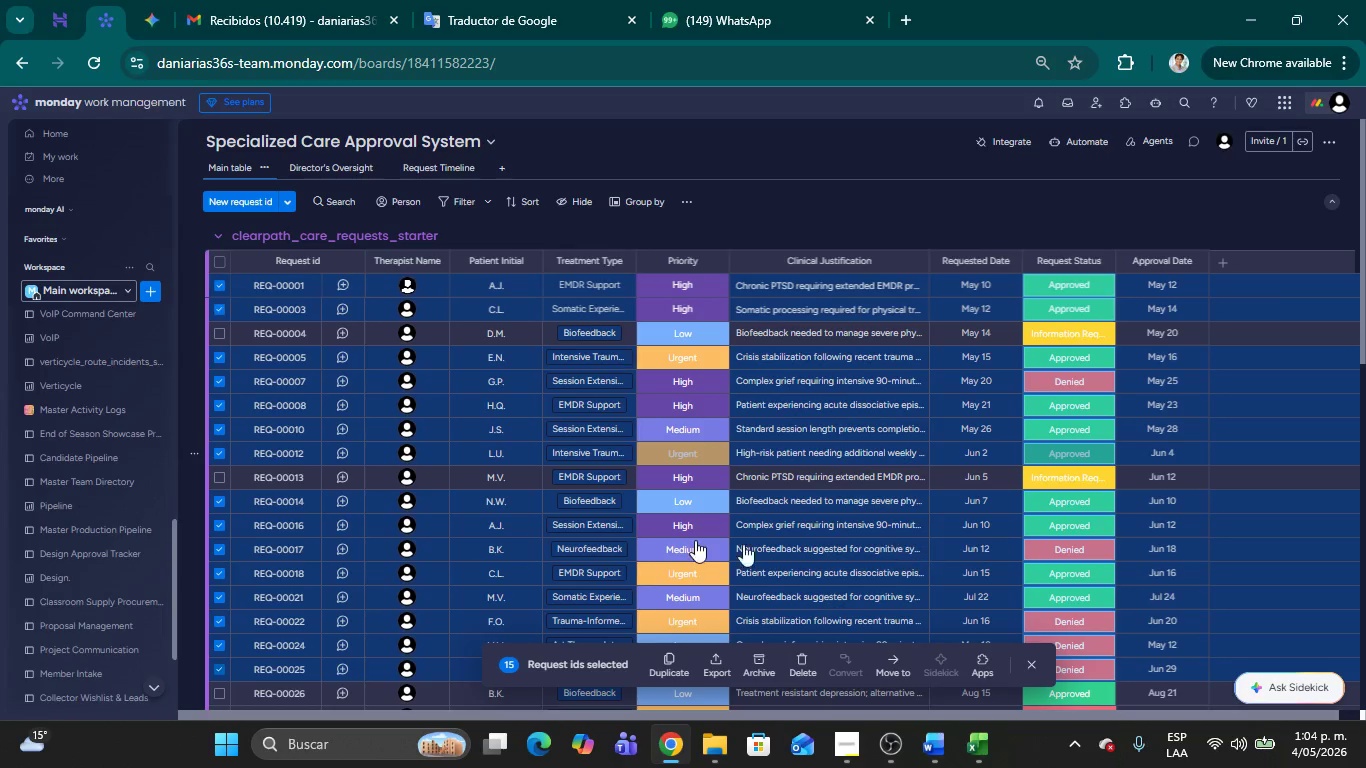 
scroll: coordinate [393, 500], scroll_direction: down, amount: 5.0
 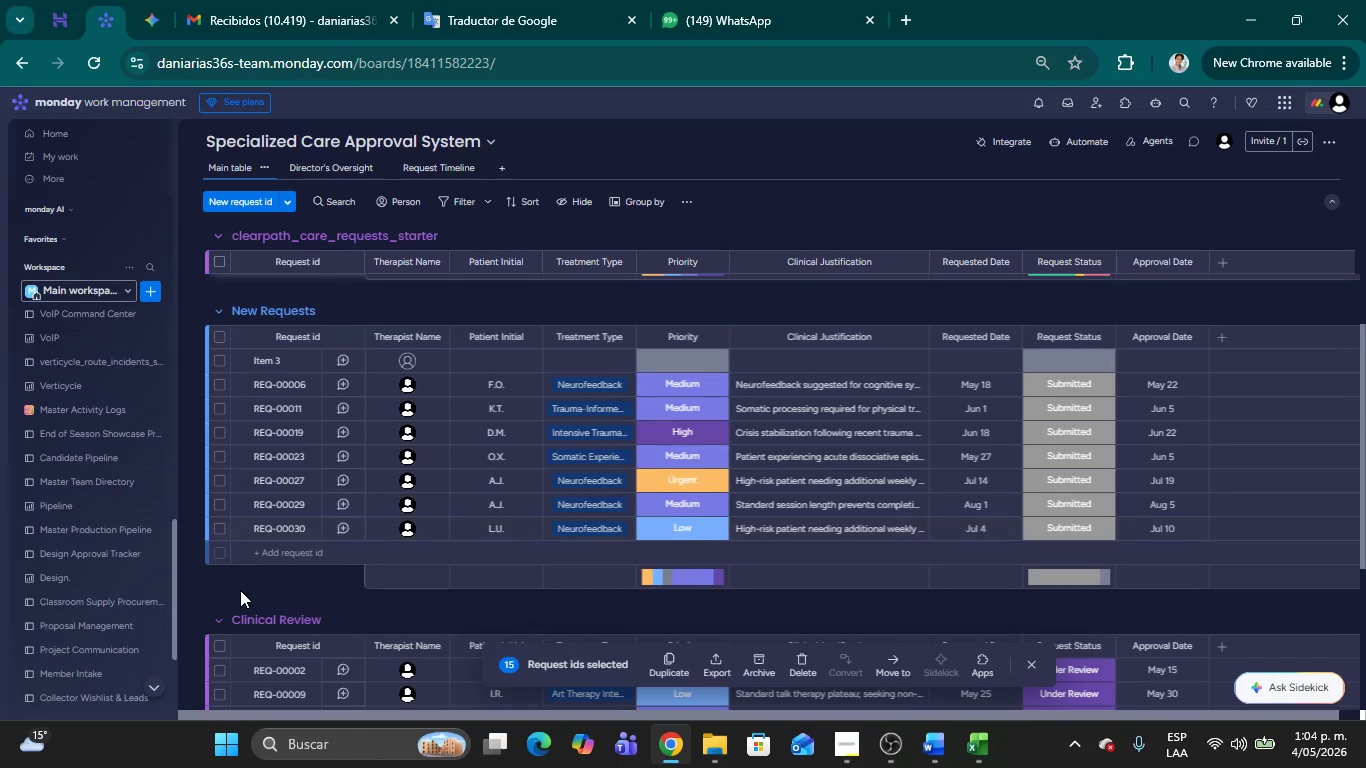 
scroll: coordinate [484, 480], scroll_direction: up, amount: 6.0
 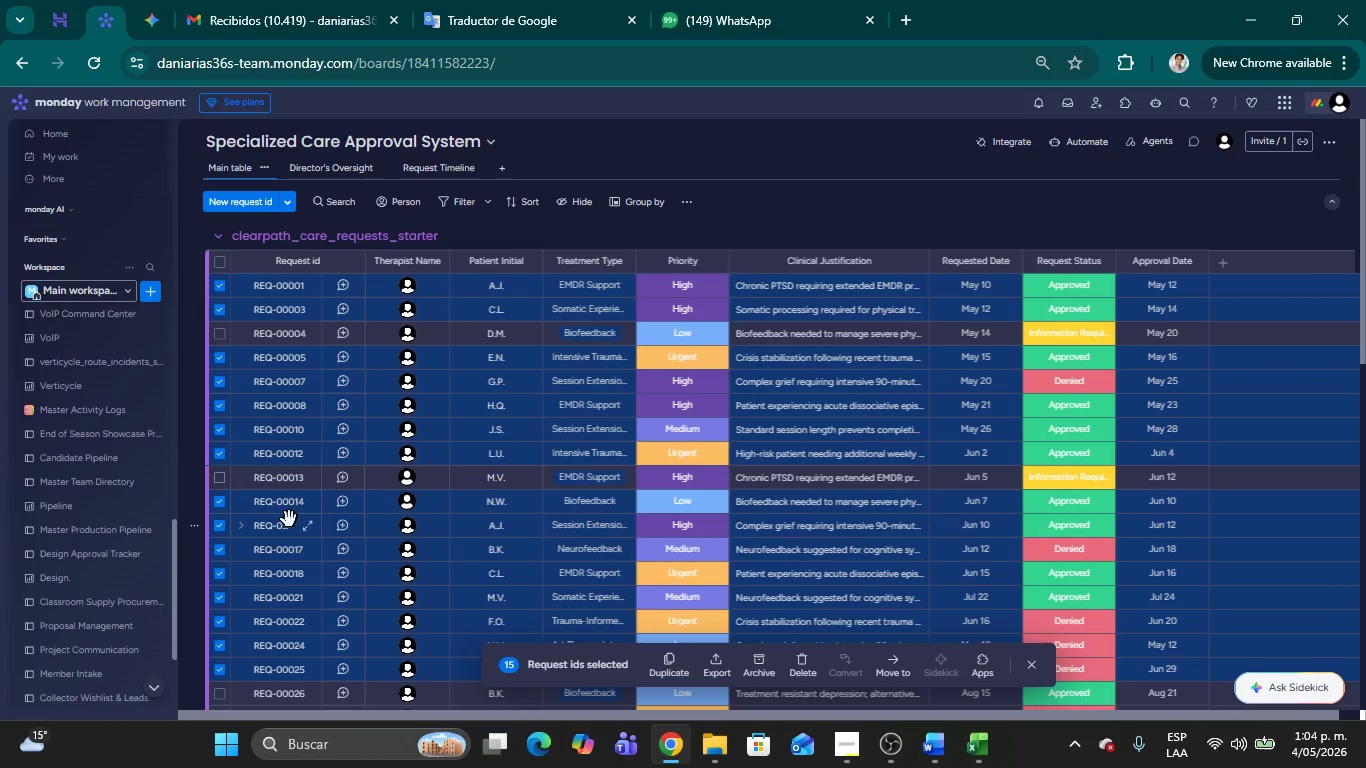 
right_click([286, 510])
 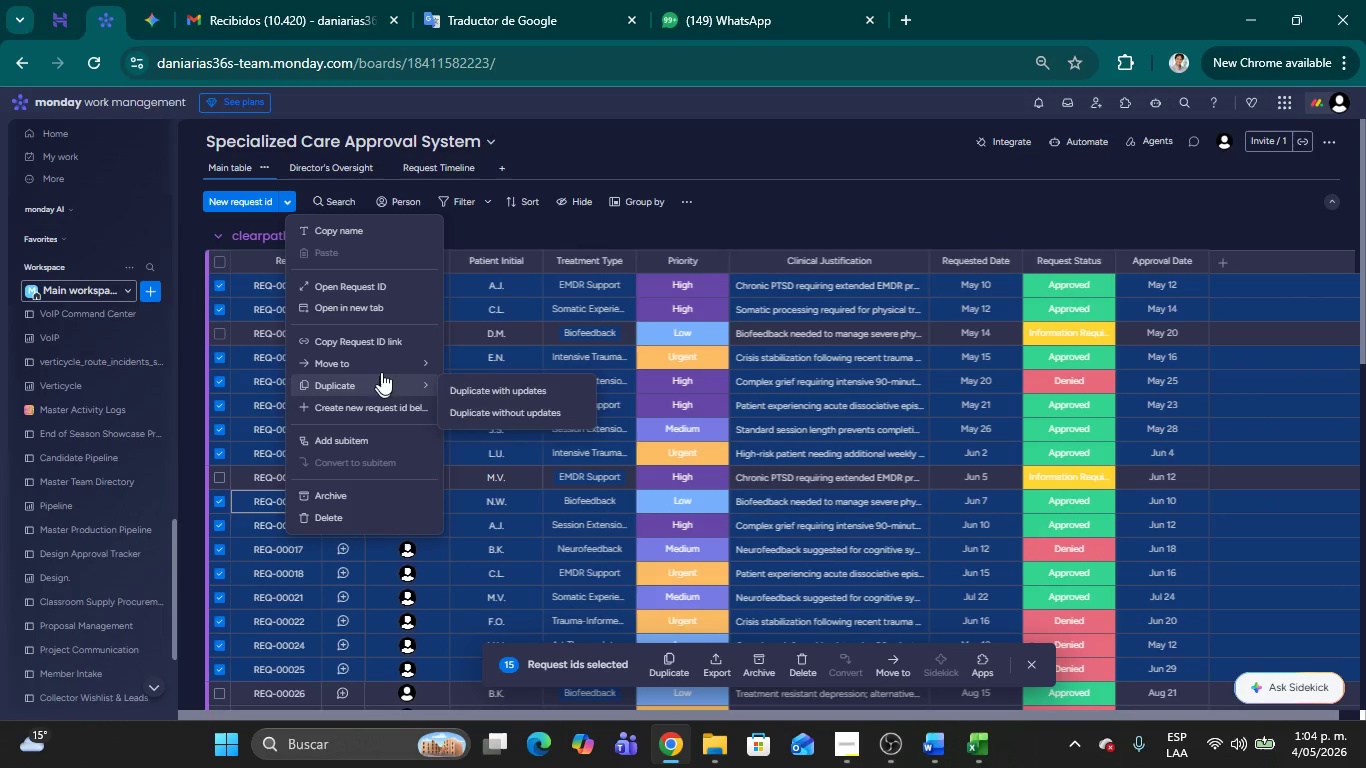 
left_click([453, 365])
 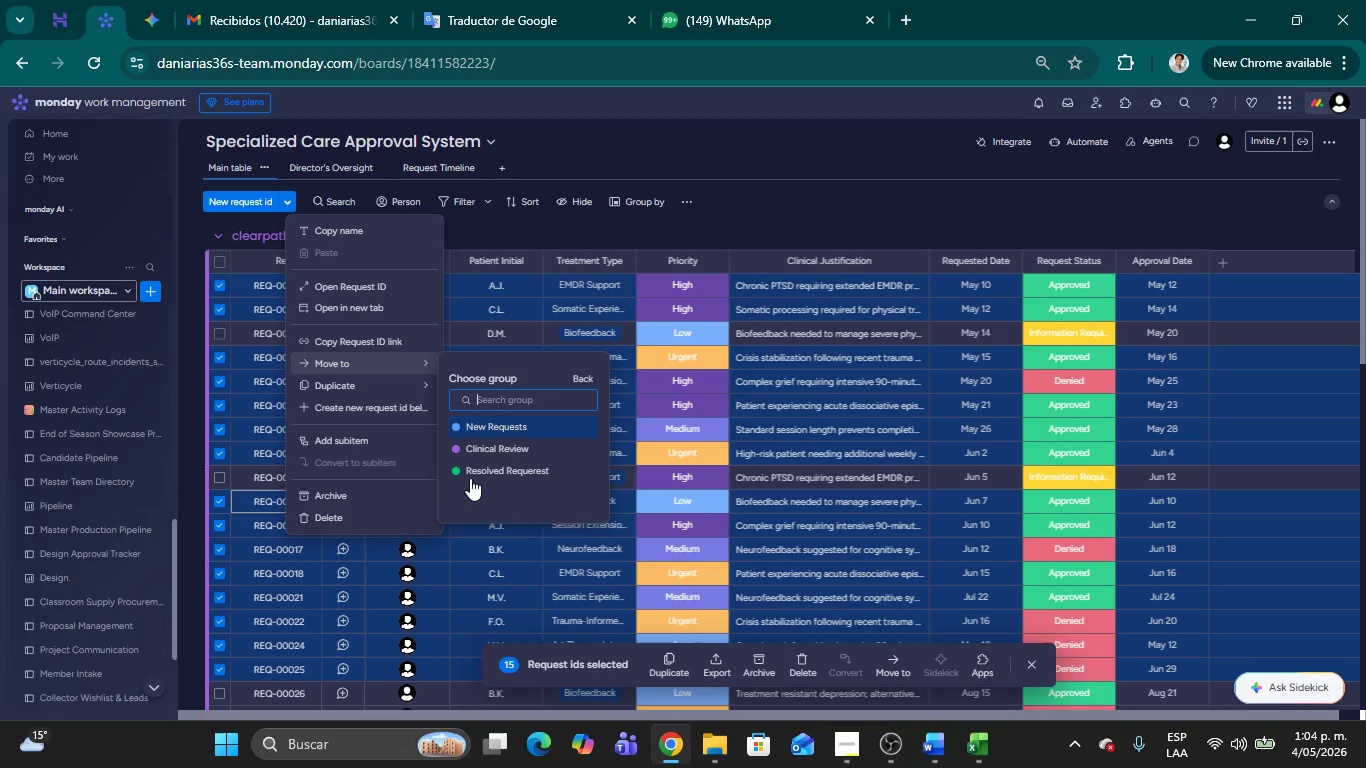 
left_click([476, 465])
 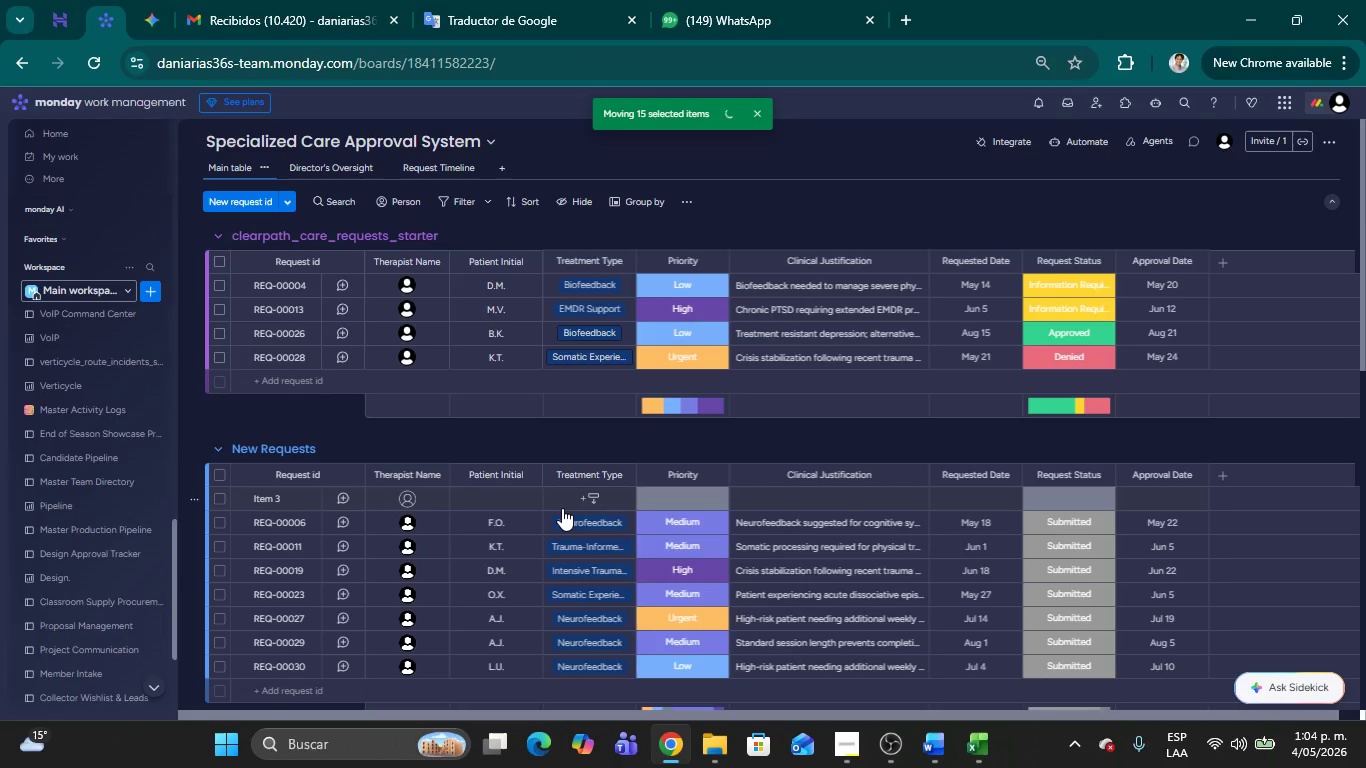 
scroll: coordinate [637, 498], scroll_direction: down, amount: 9.0
 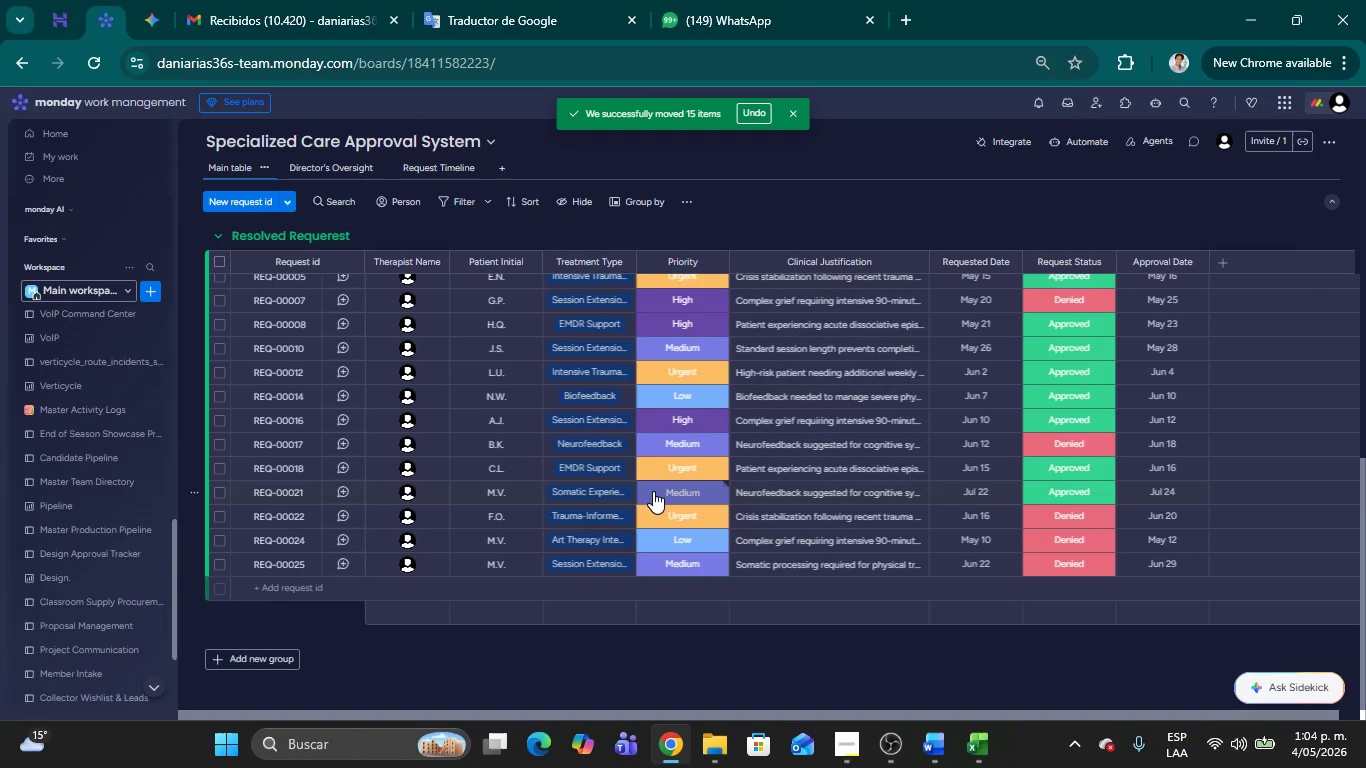 
scroll: coordinate [653, 491], scroll_direction: up, amount: 1.0
 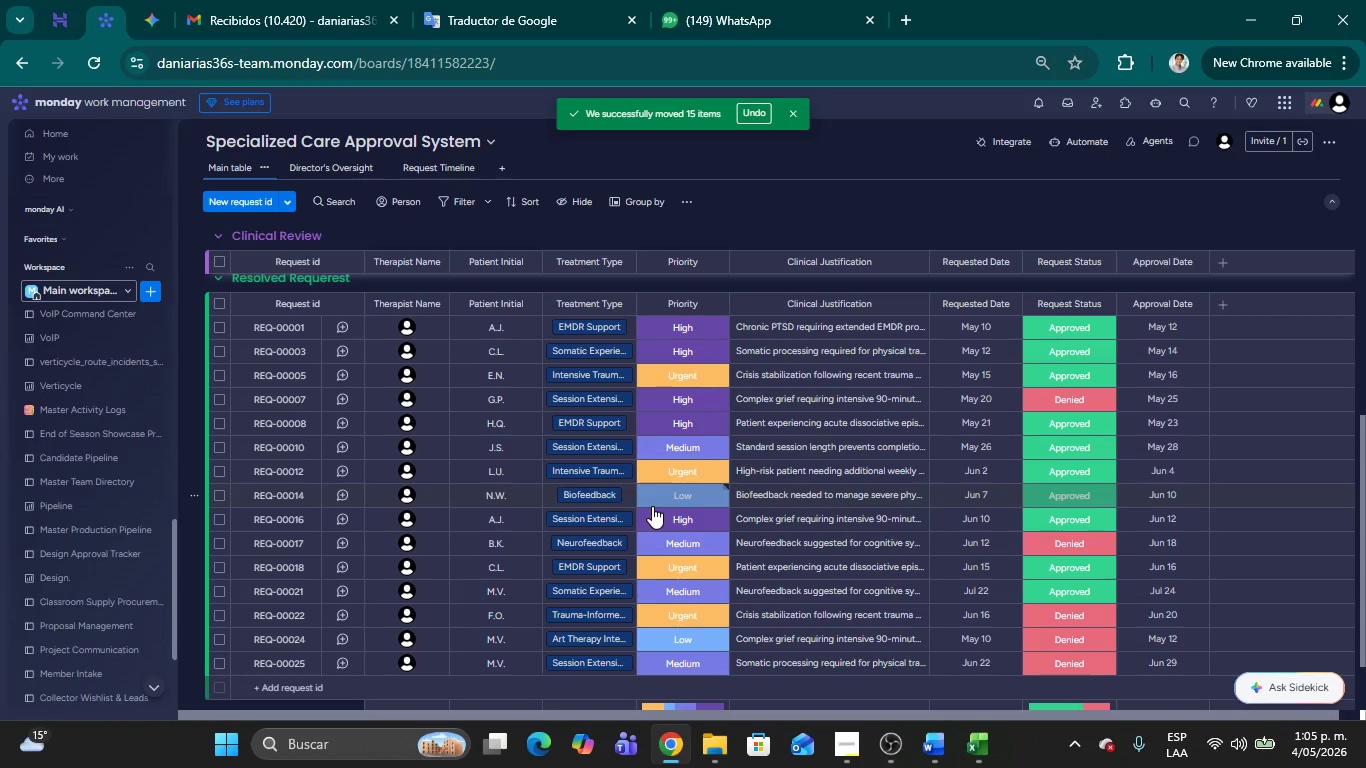 
wait(29.34)
 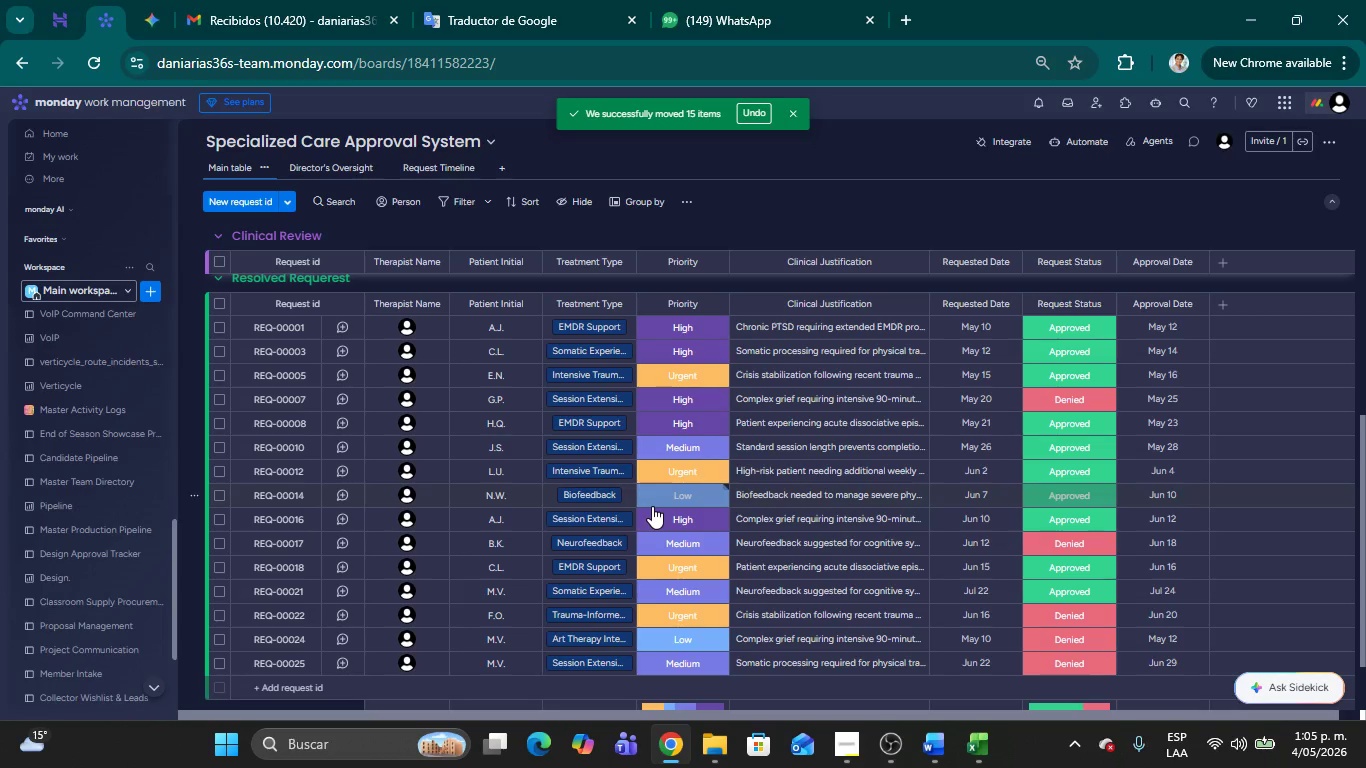 
scroll: coordinate [858, 513], scroll_direction: none, amount: 0.0
 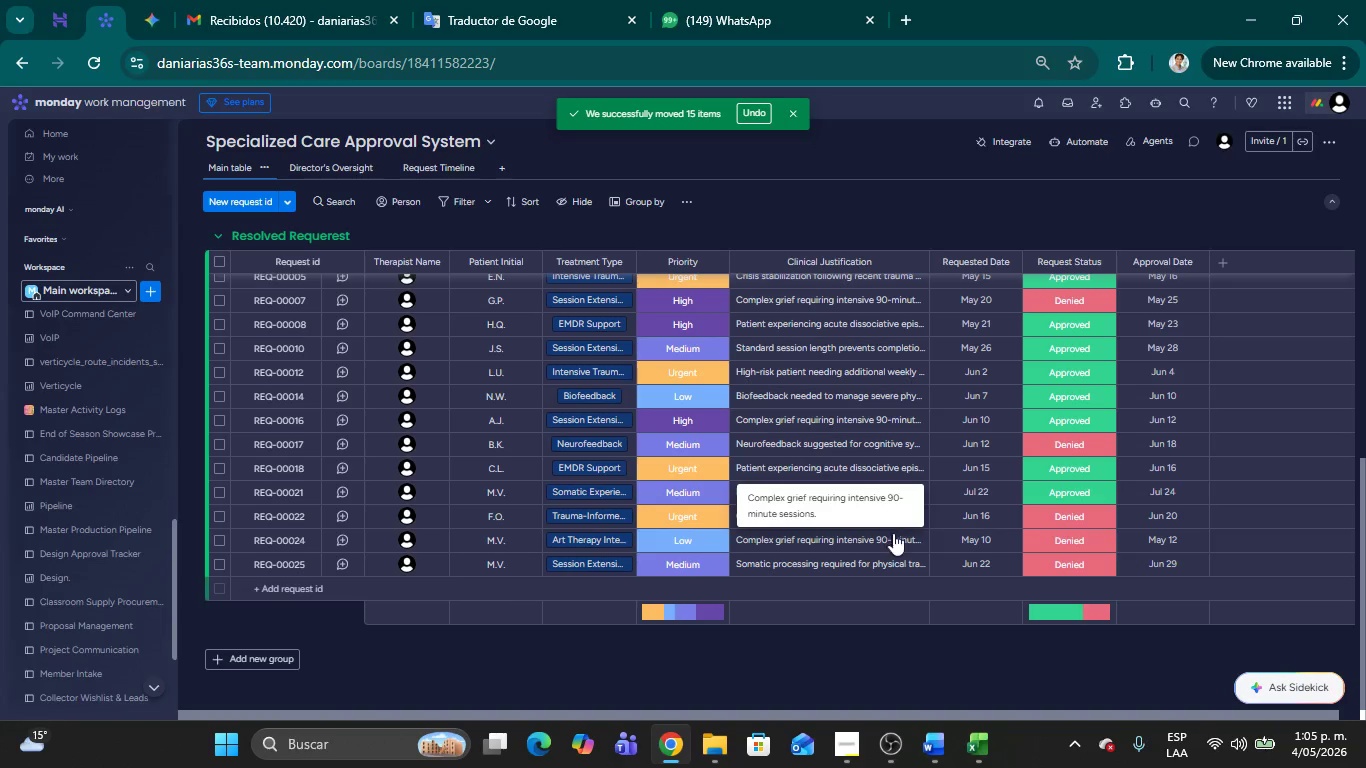 
scroll: coordinate [899, 606], scroll_direction: up, amount: 6.0
 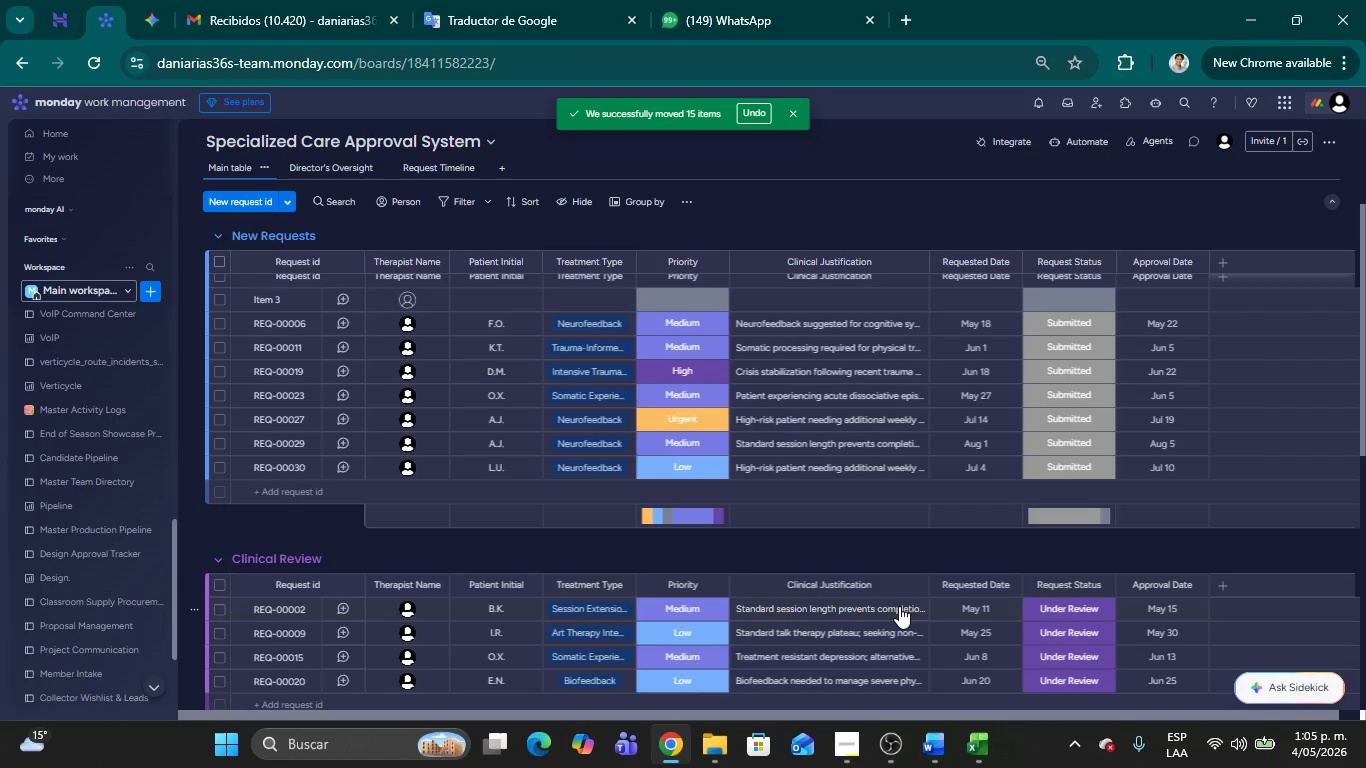 
wait(13.68)
 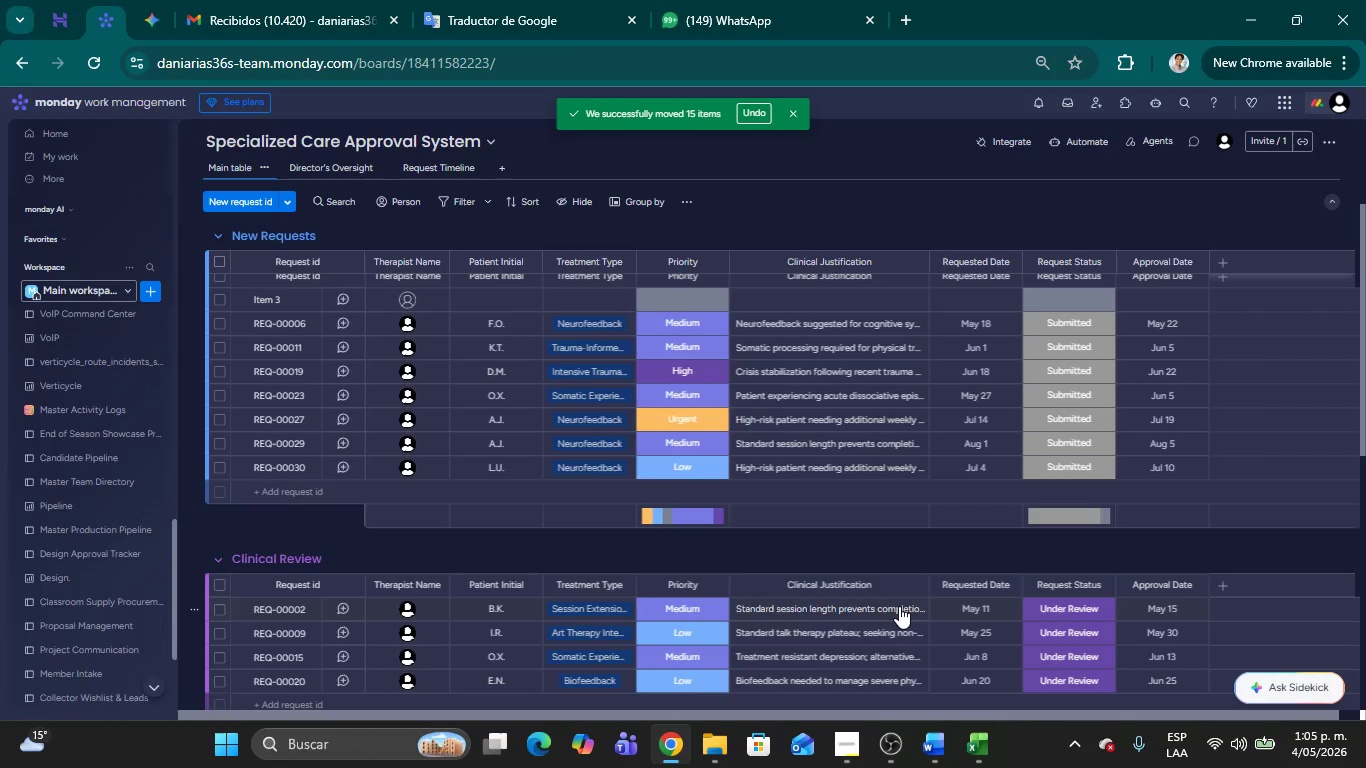 
scroll: coordinate [1283, 448], scroll_direction: up, amount: 18.0
 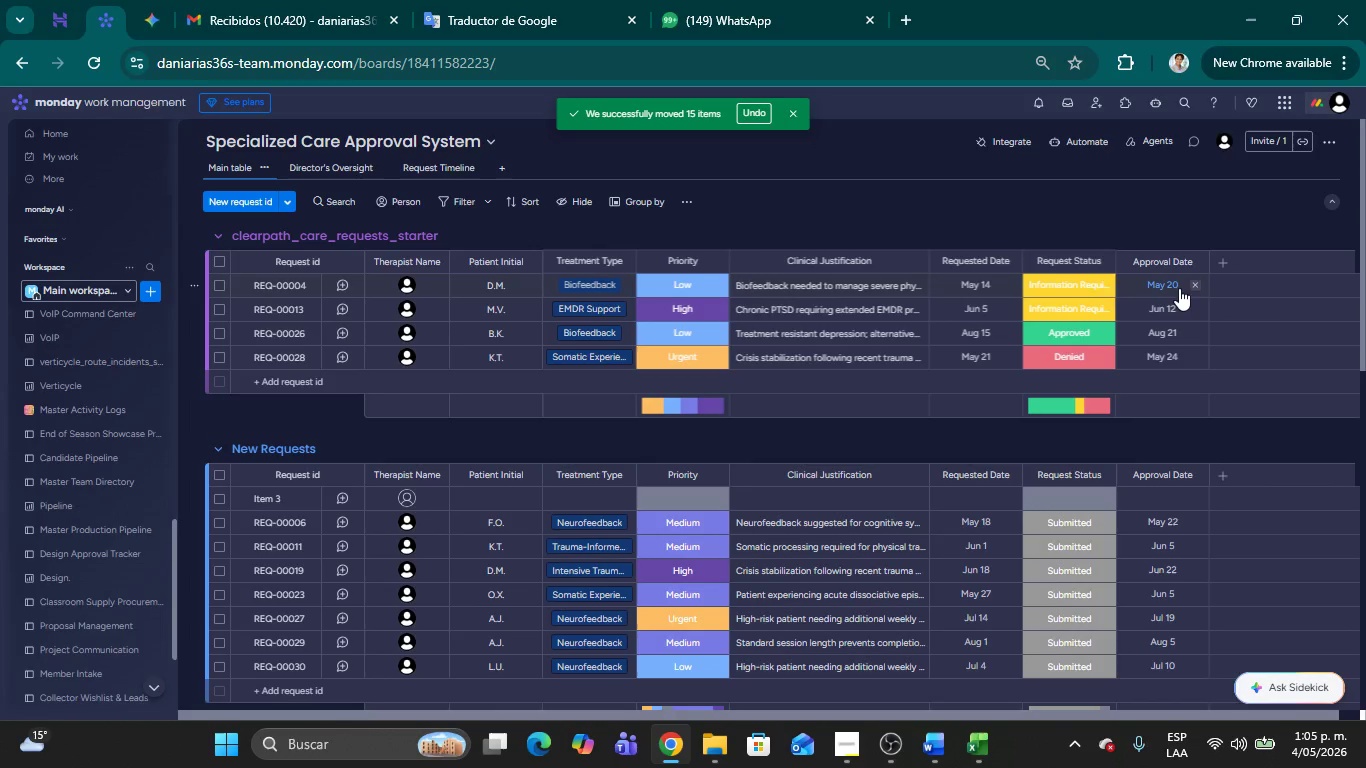 
left_click([1197, 288])
 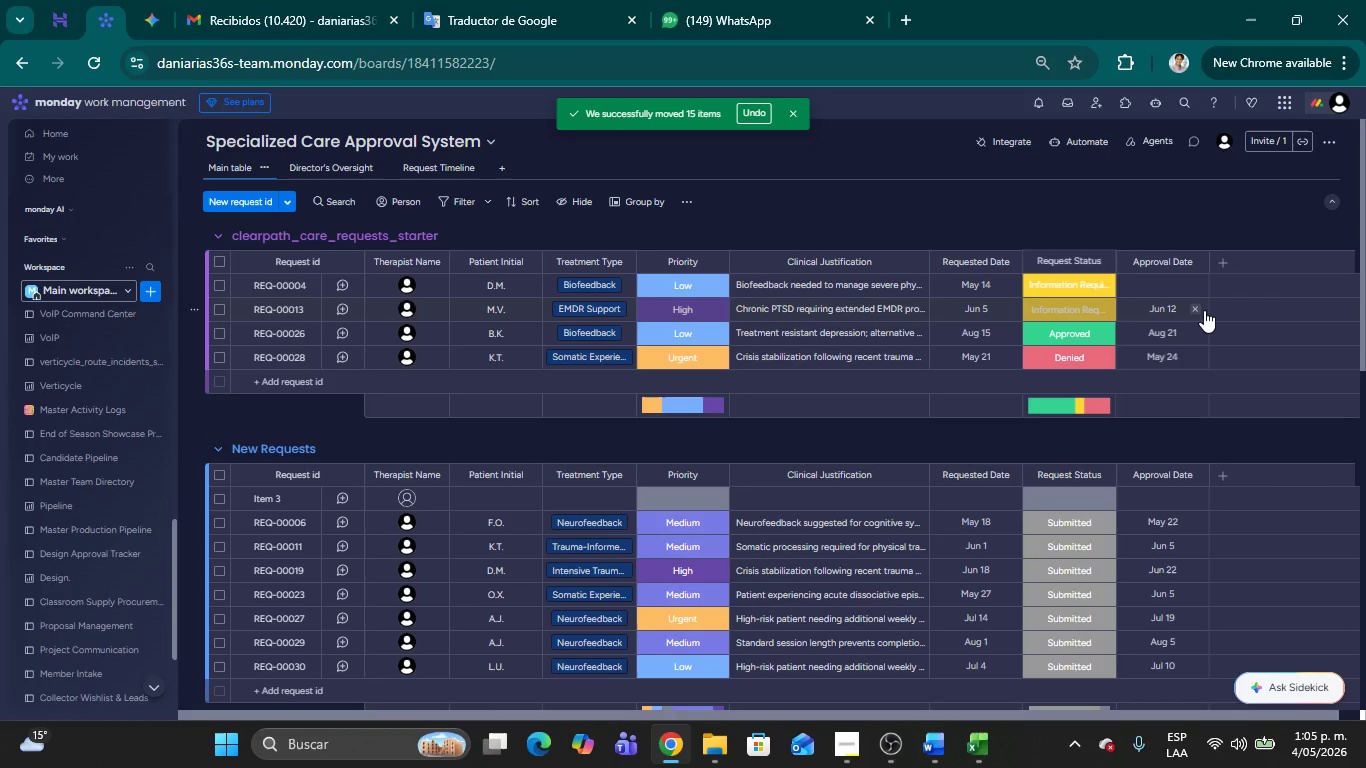 
left_click([1196, 310])
 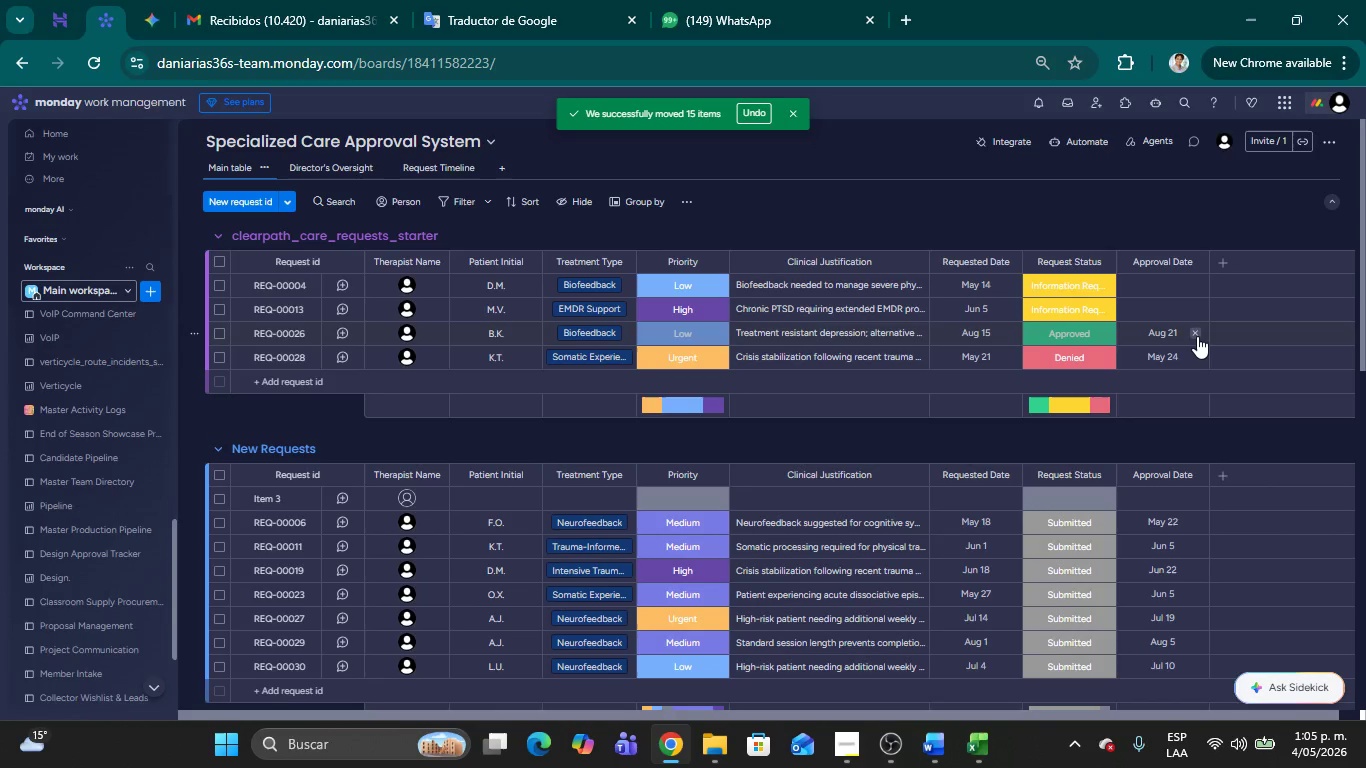 
left_click([1195, 335])
 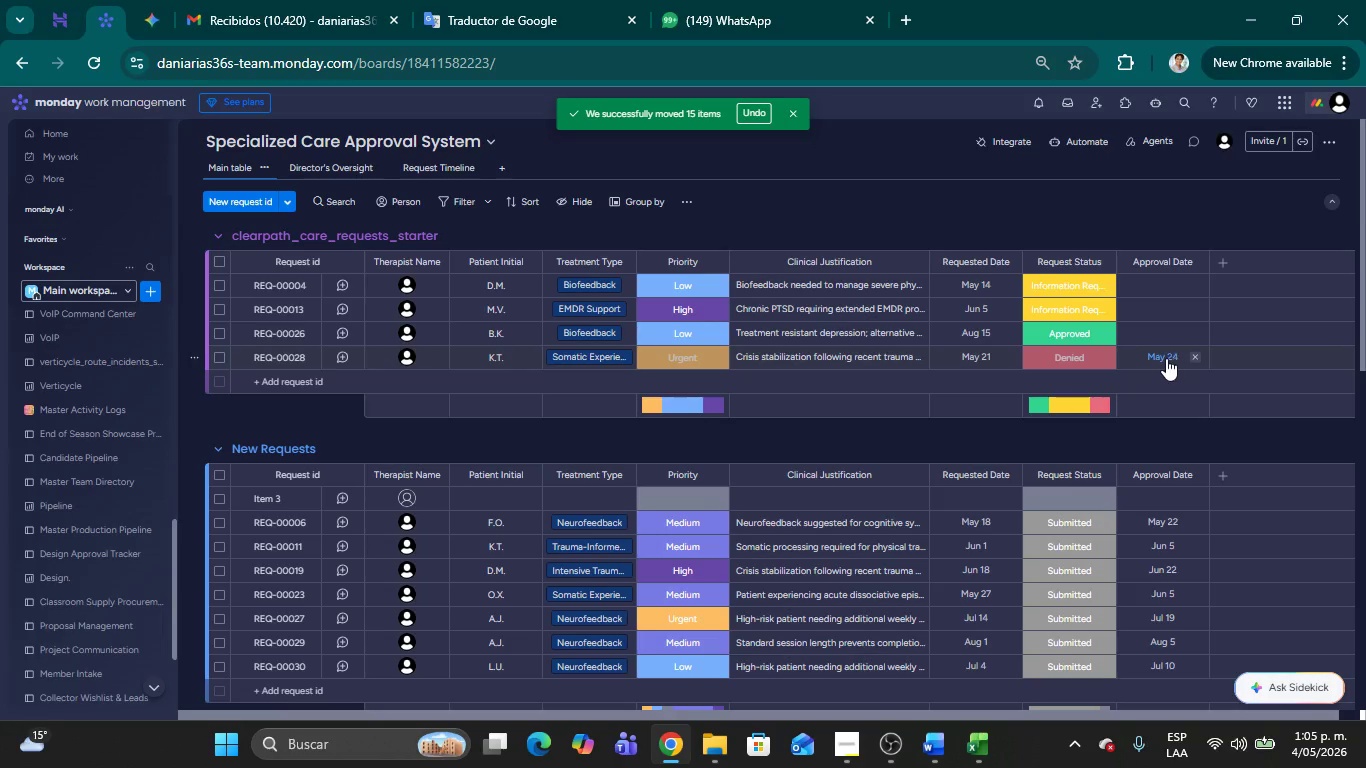 
left_click([1196, 358])
 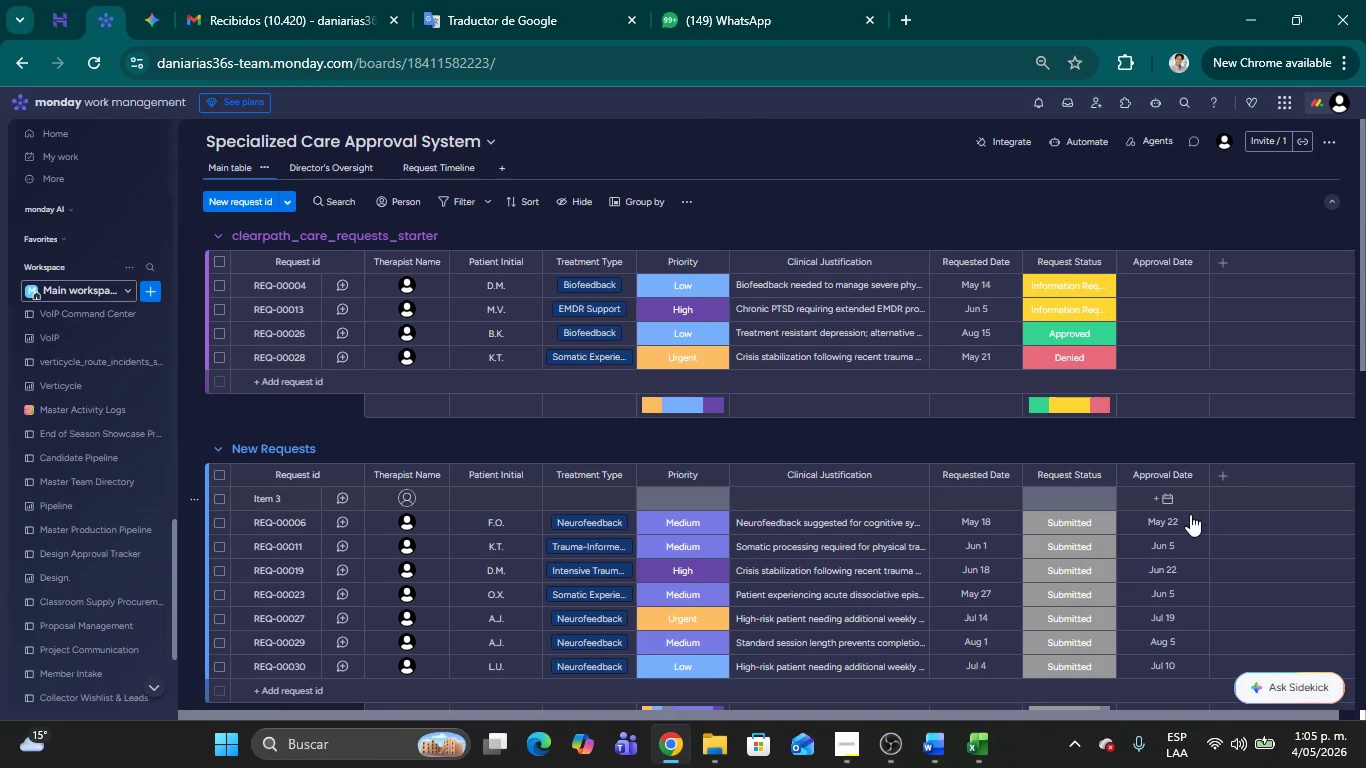 
scroll: coordinate [1190, 515], scroll_direction: down, amount: 1.0
 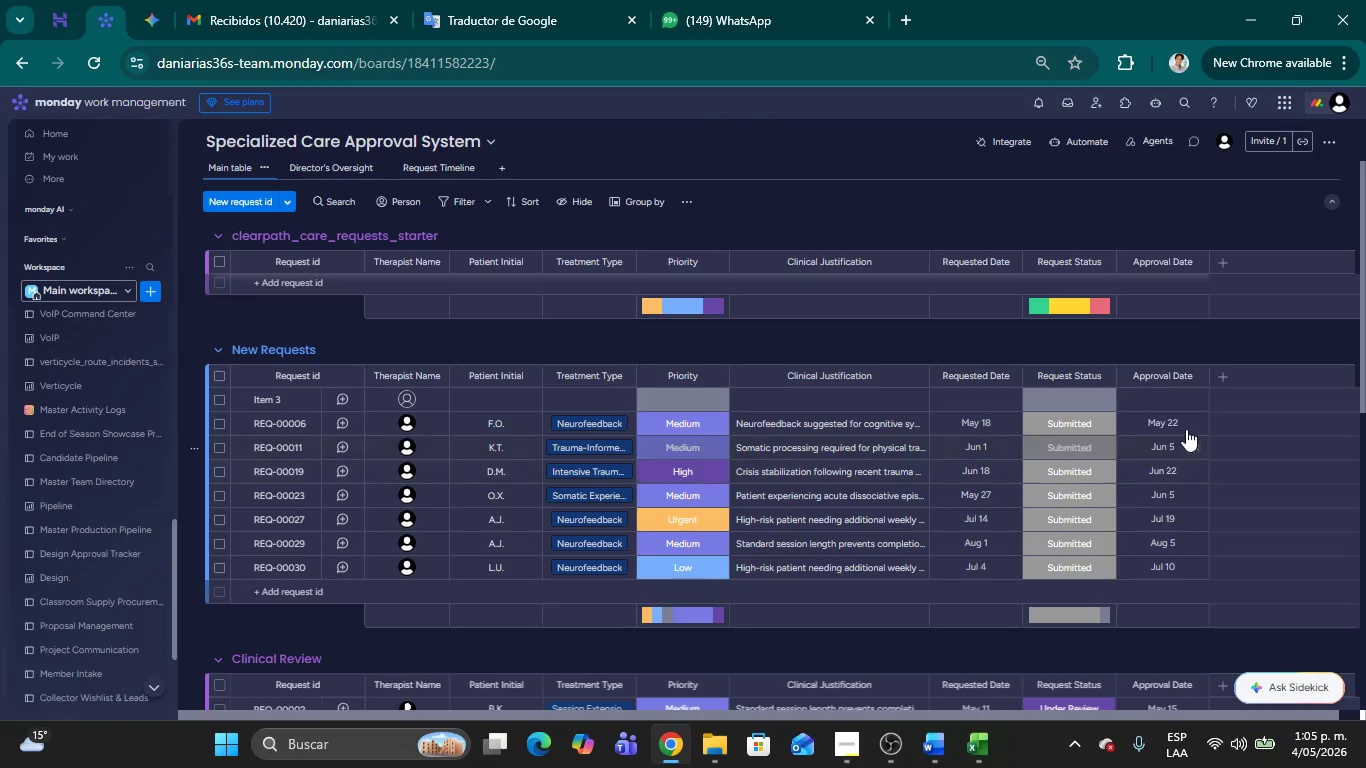 
left_click([1199, 425])
 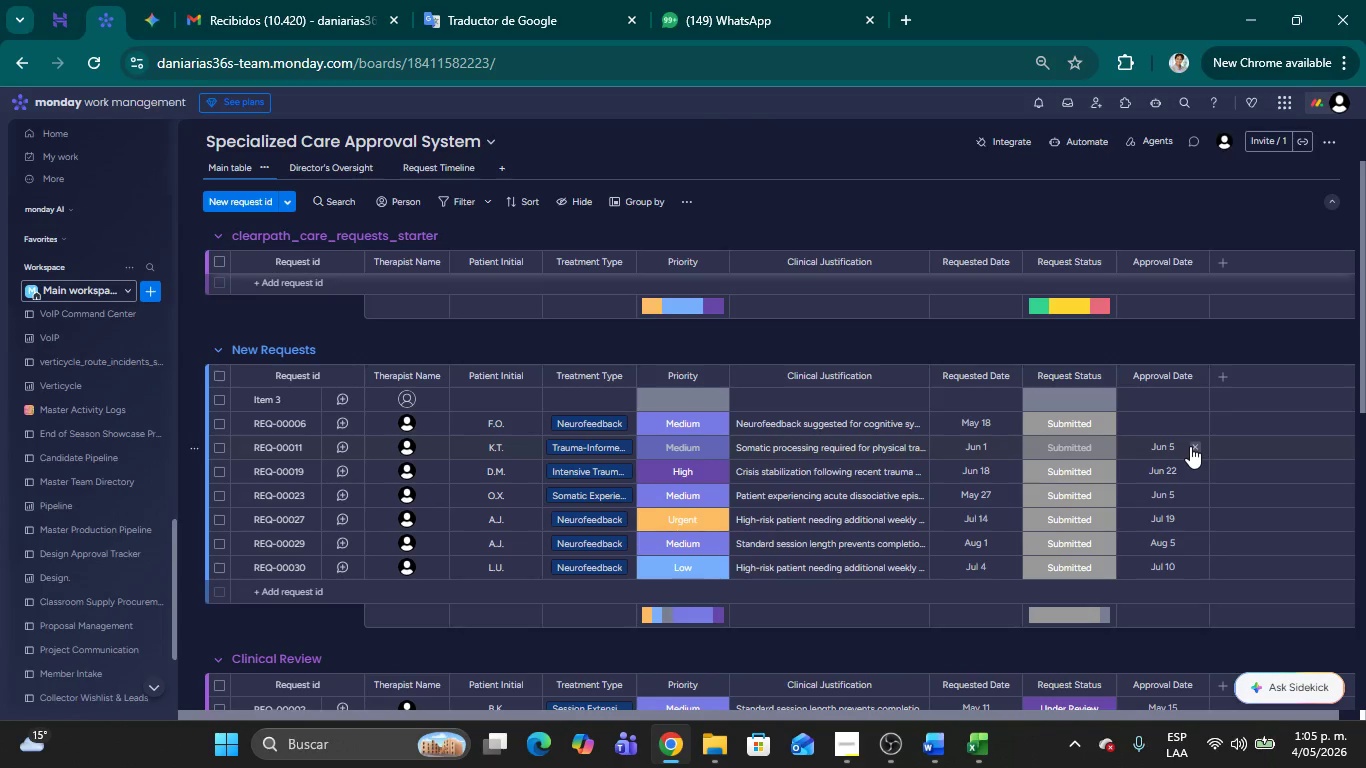 
left_click([1191, 446])
 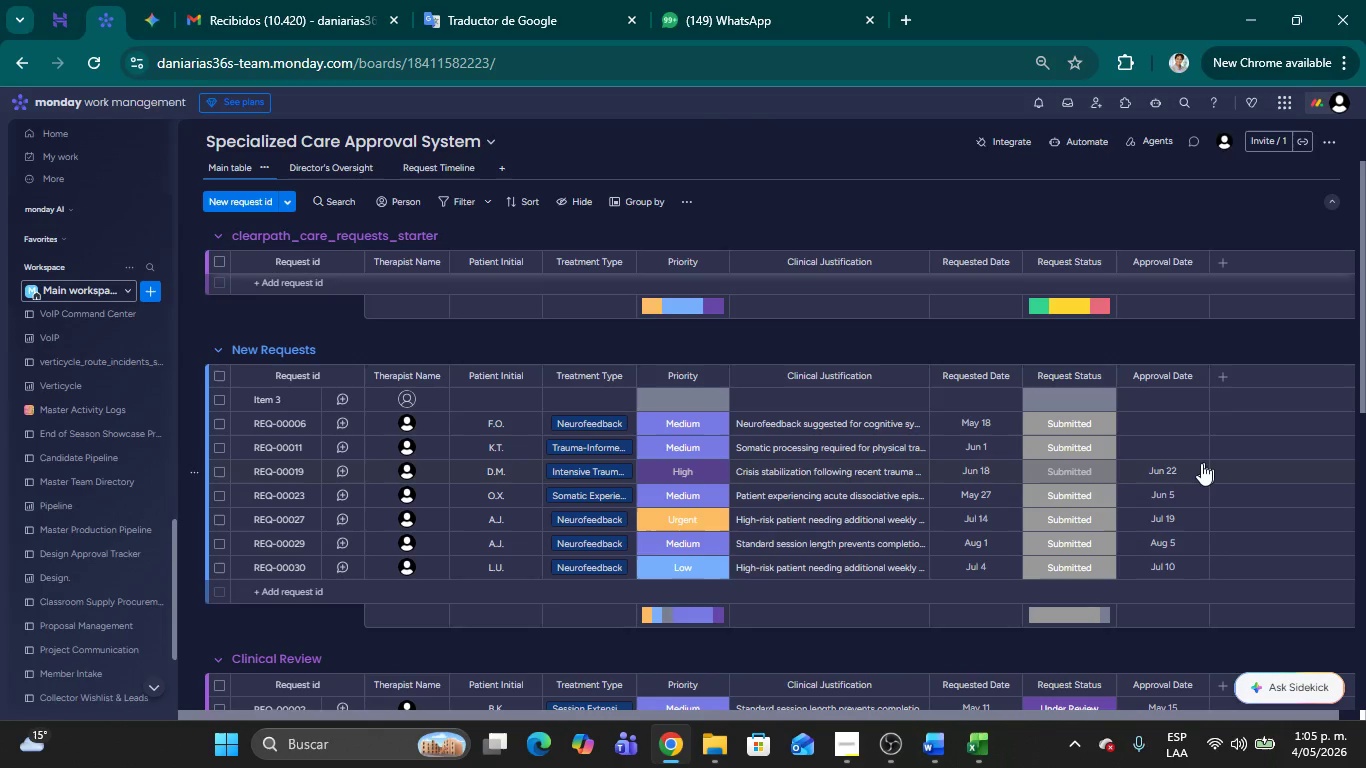 
left_click([1193, 470])
 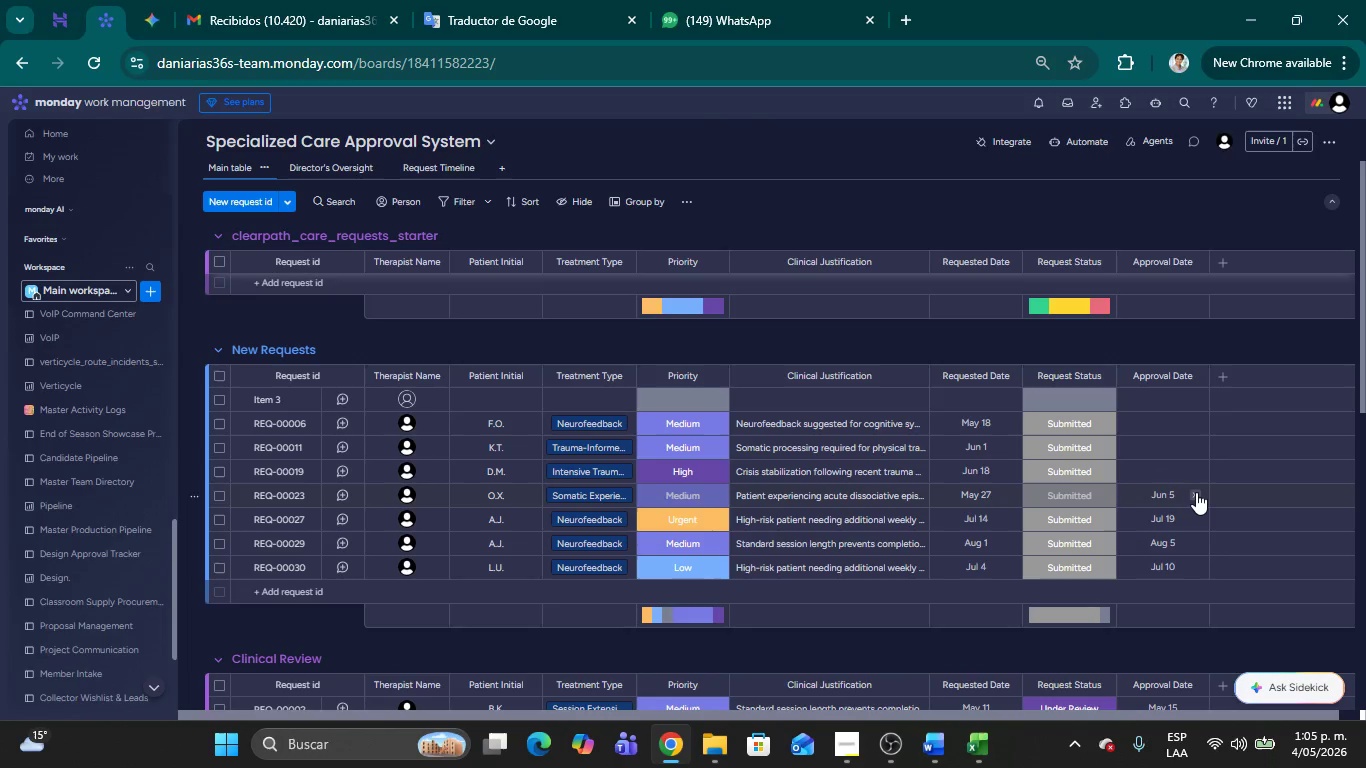 
left_click([1196, 494])
 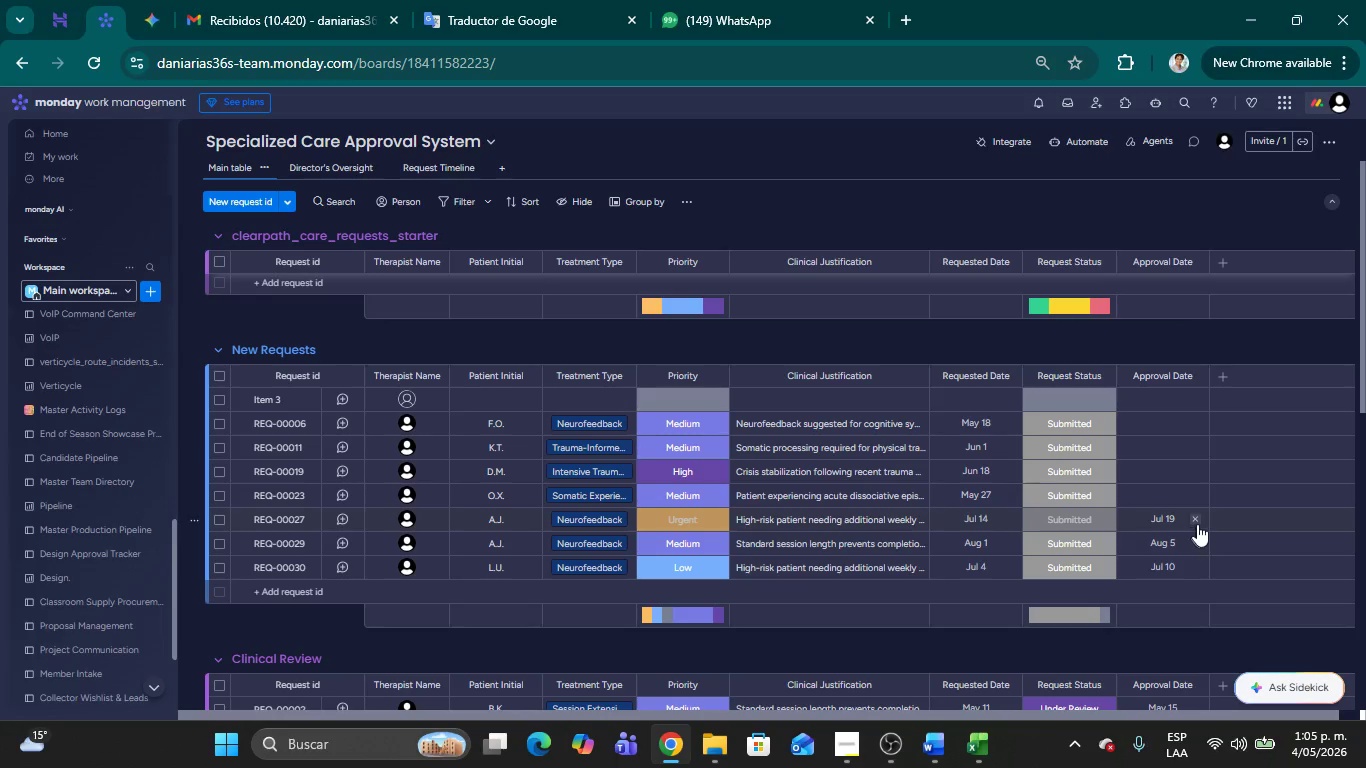 
left_click([1198, 520])
 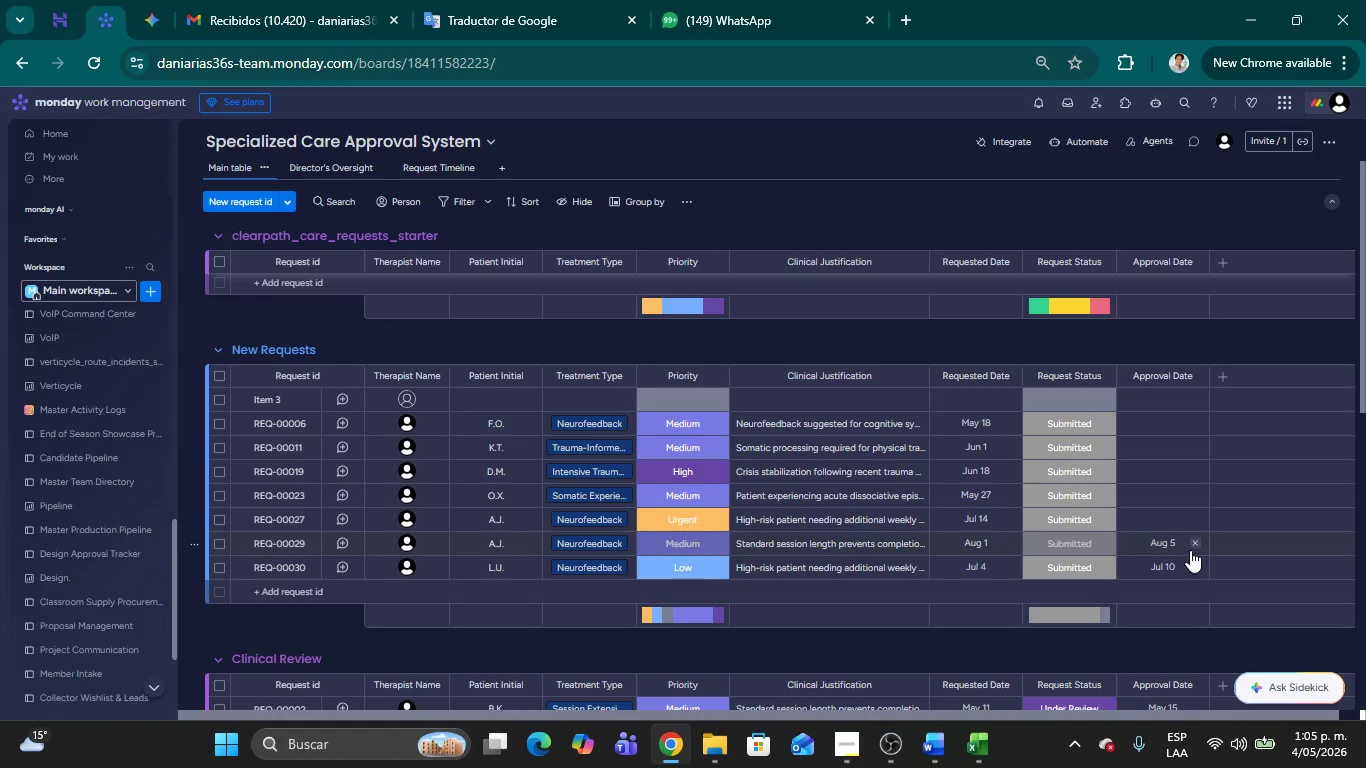 
left_click([1197, 541])
 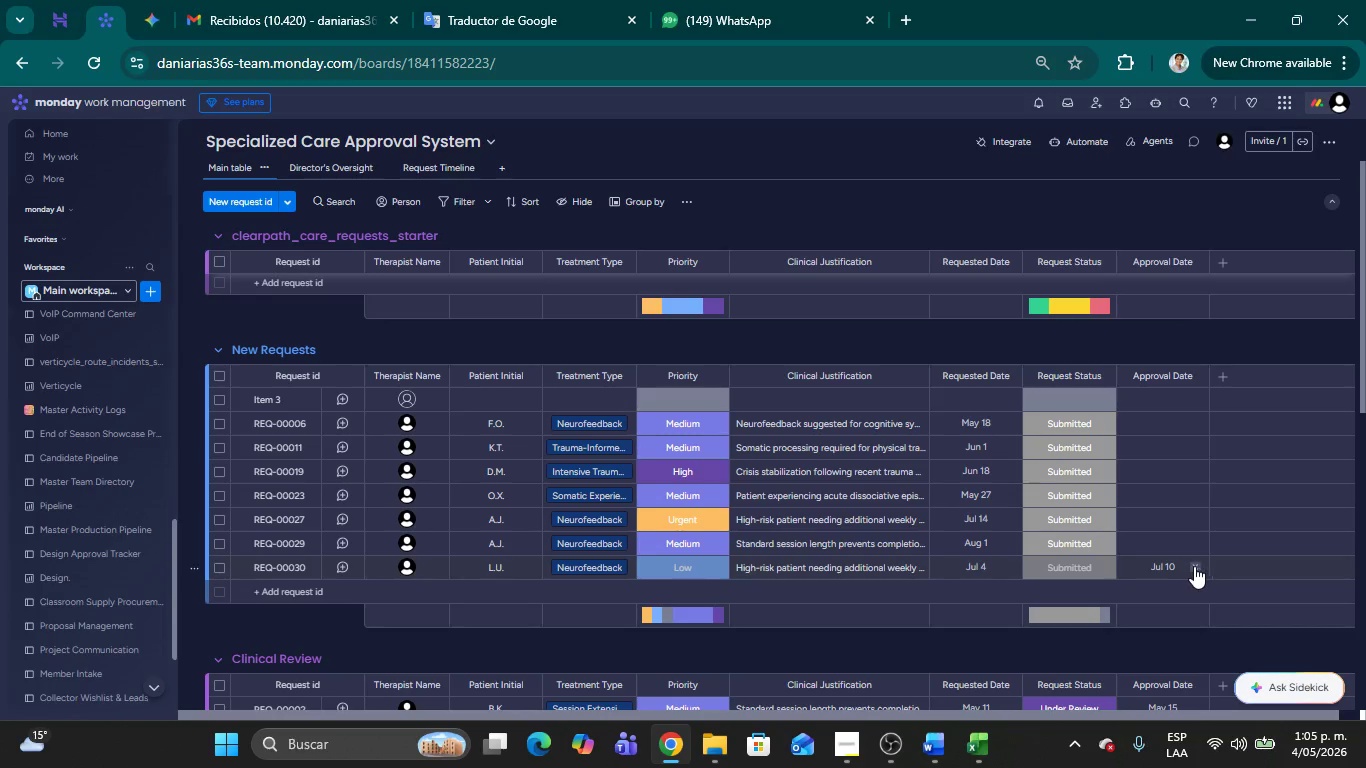 
left_click([1198, 568])
 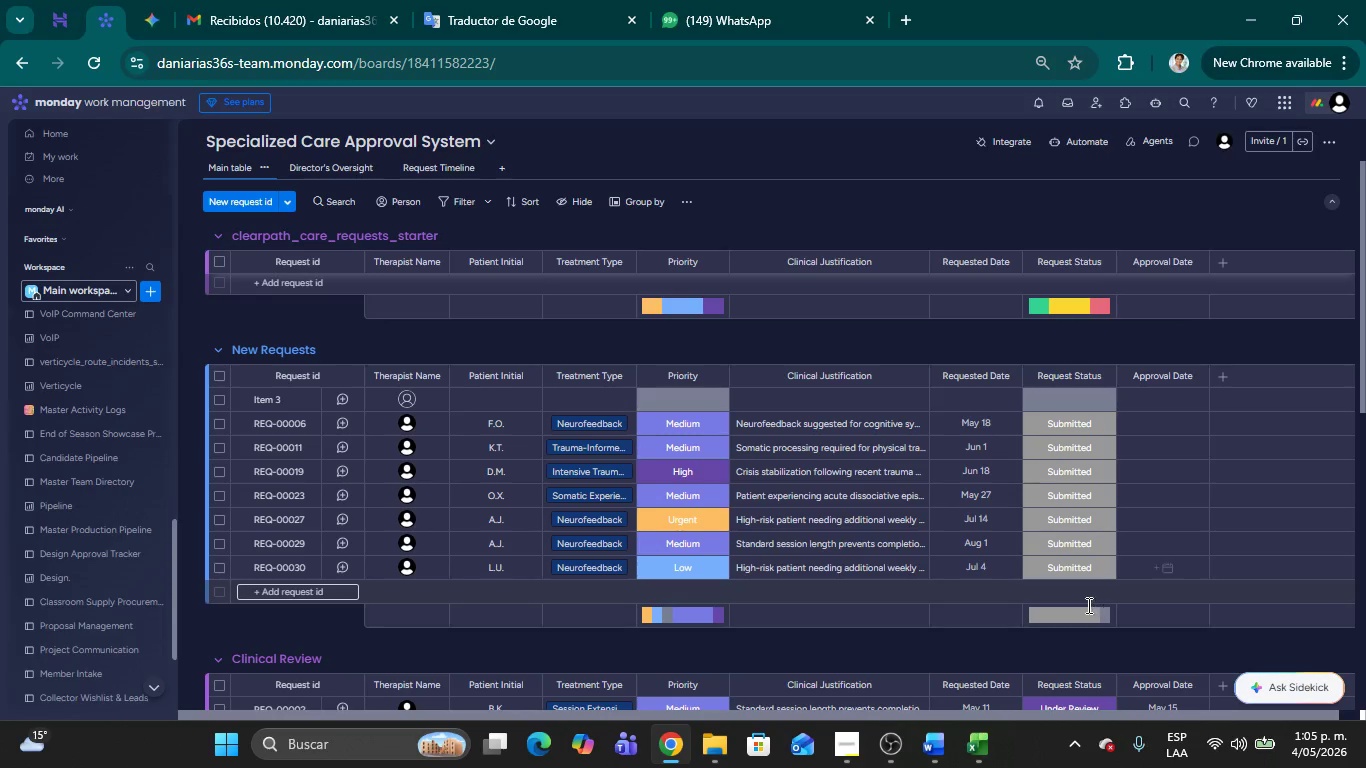 
scroll: coordinate [1098, 568], scroll_direction: down, amount: 4.0
 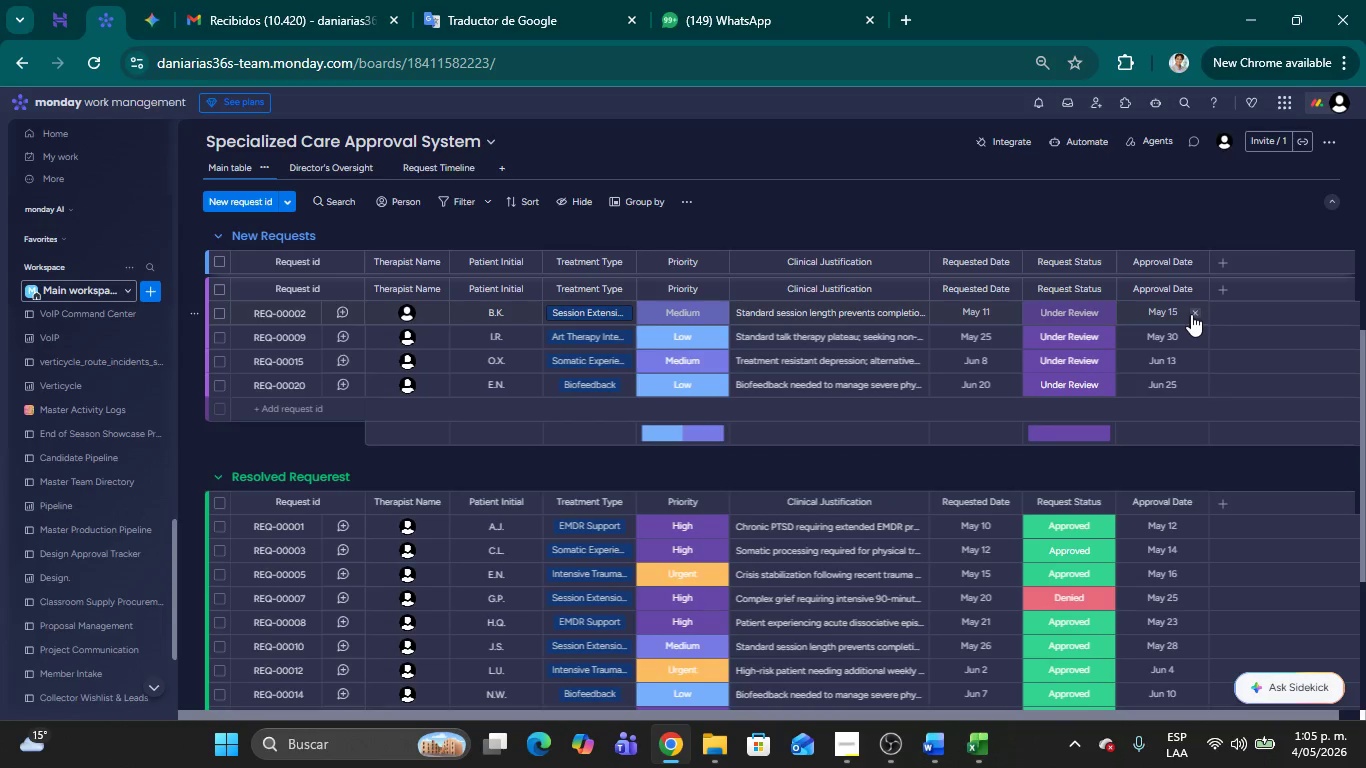 
left_click([1195, 314])
 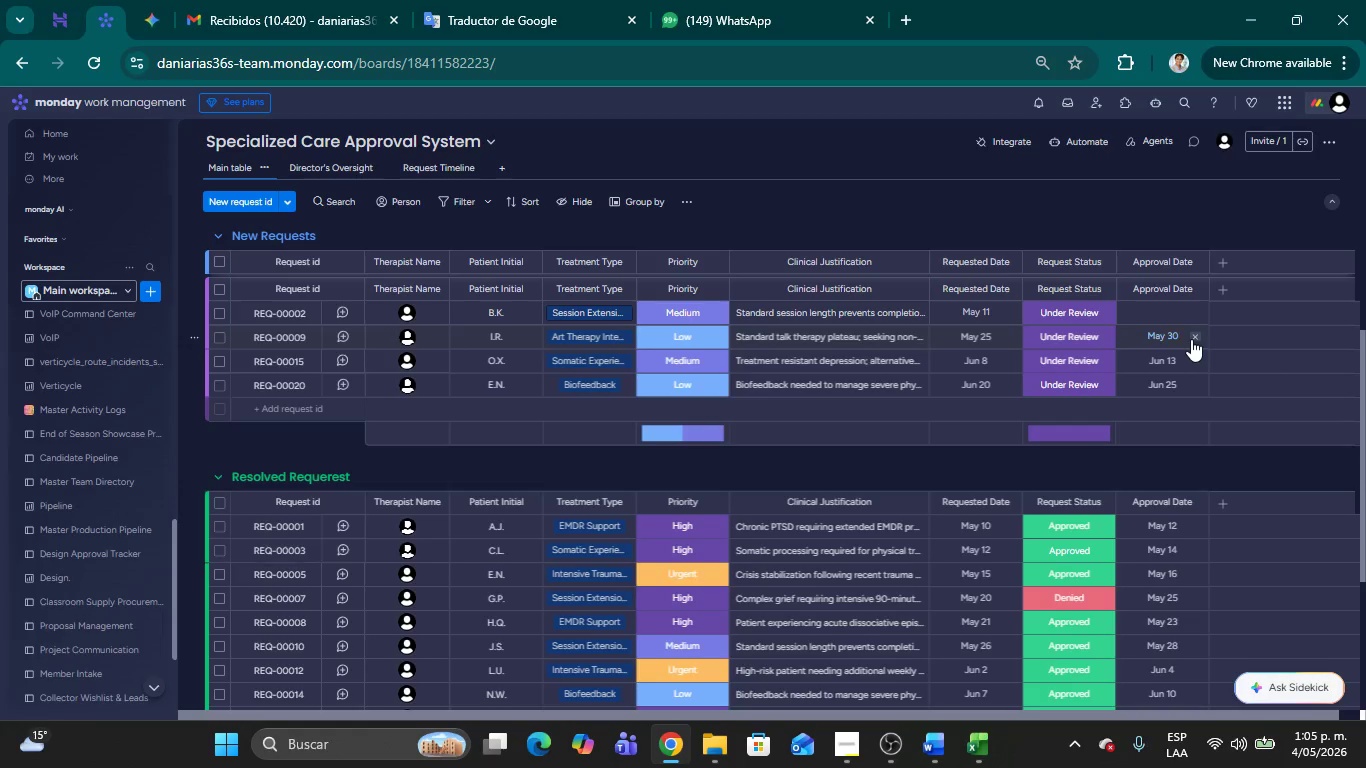 
left_click([1194, 337])
 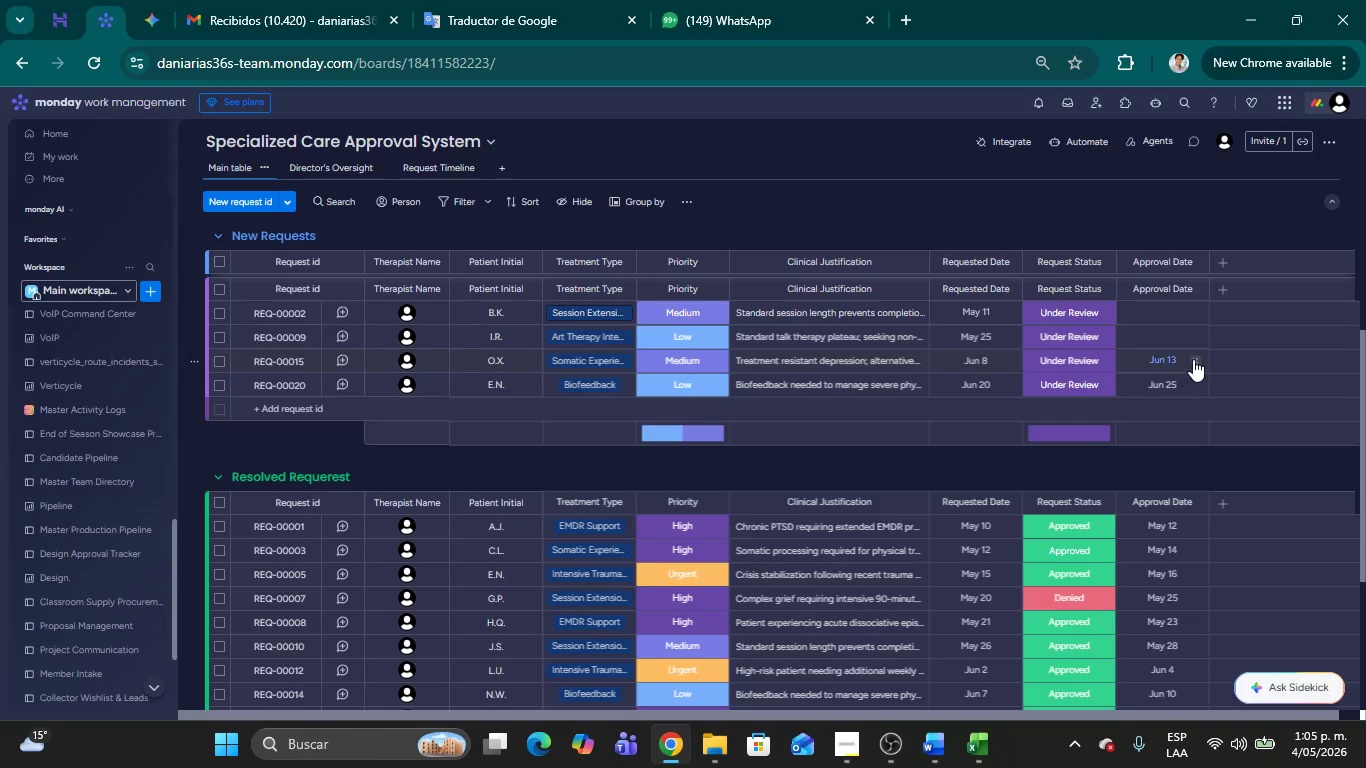 
left_click([1199, 357])
 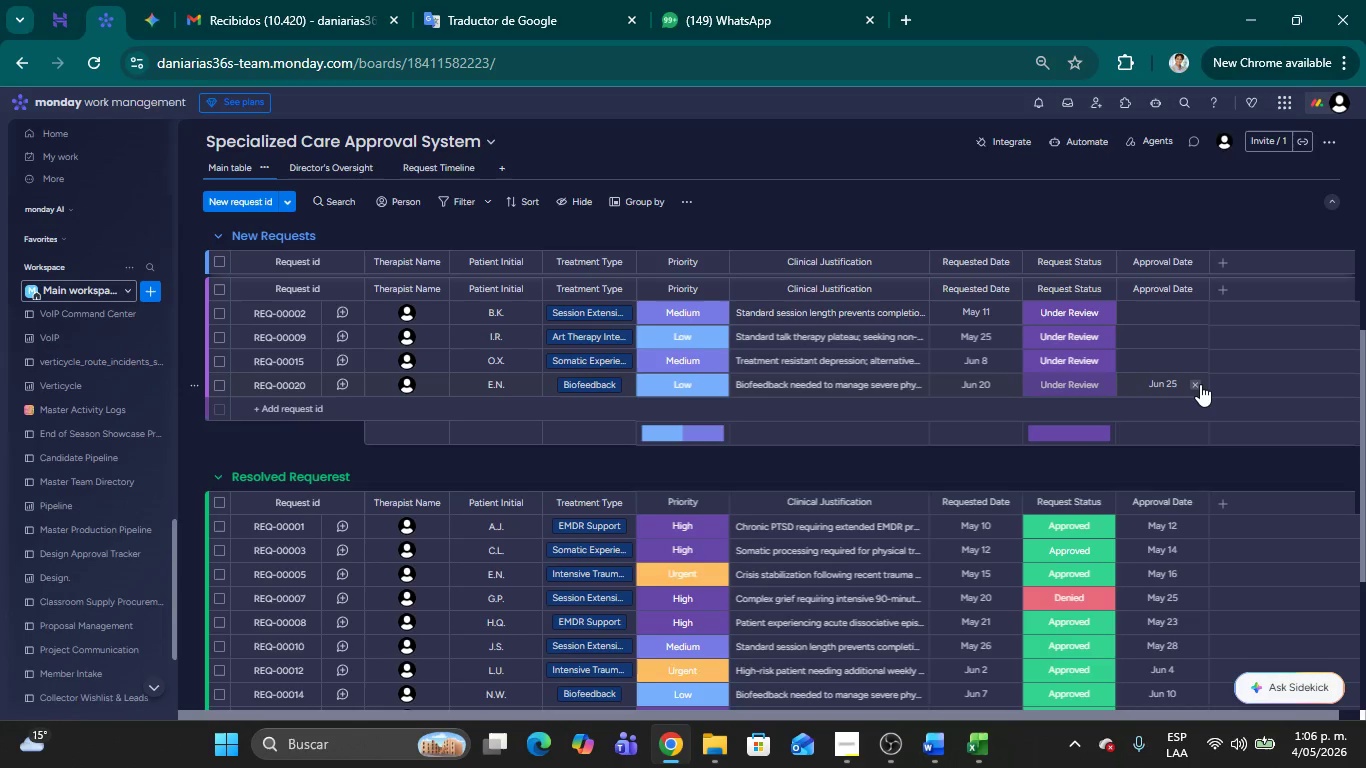 
left_click([1194, 384])
 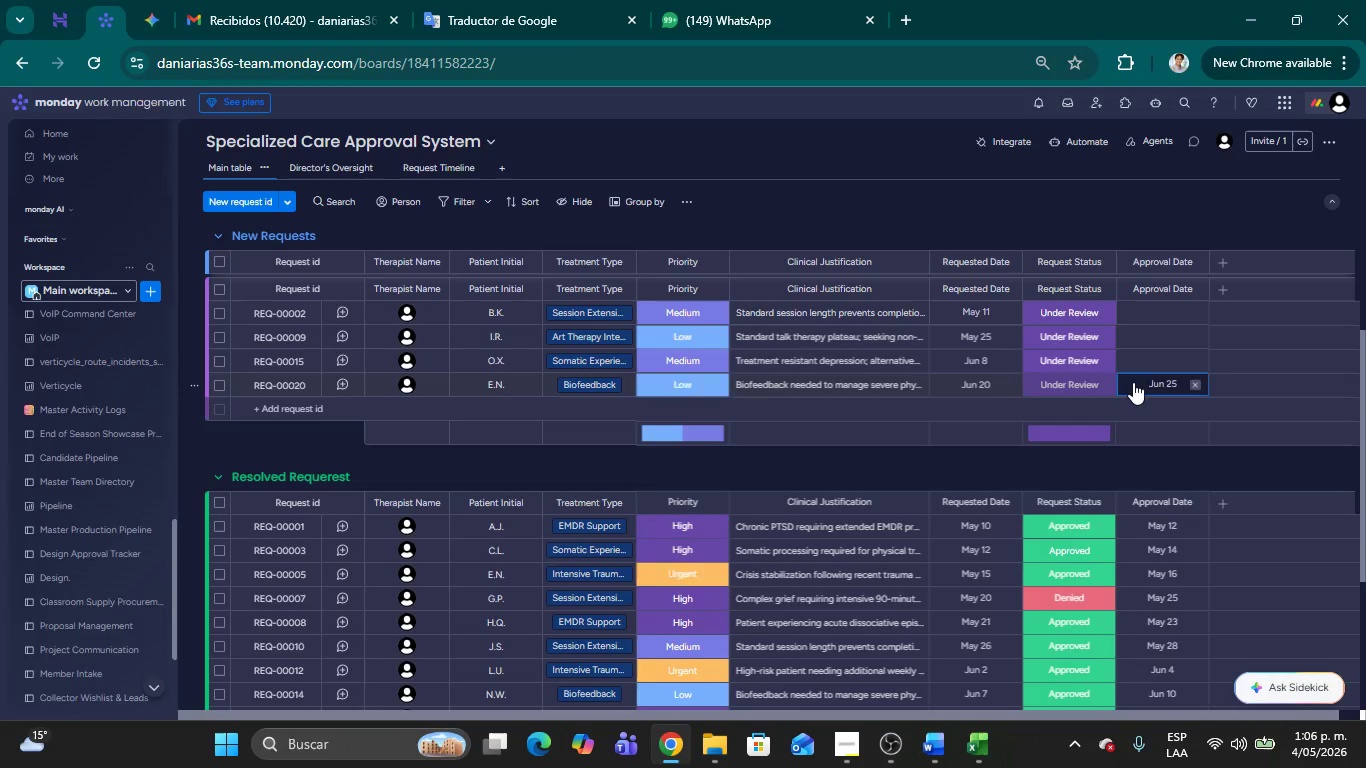 
scroll: coordinate [1189, 395], scroll_direction: up, amount: 27.0
 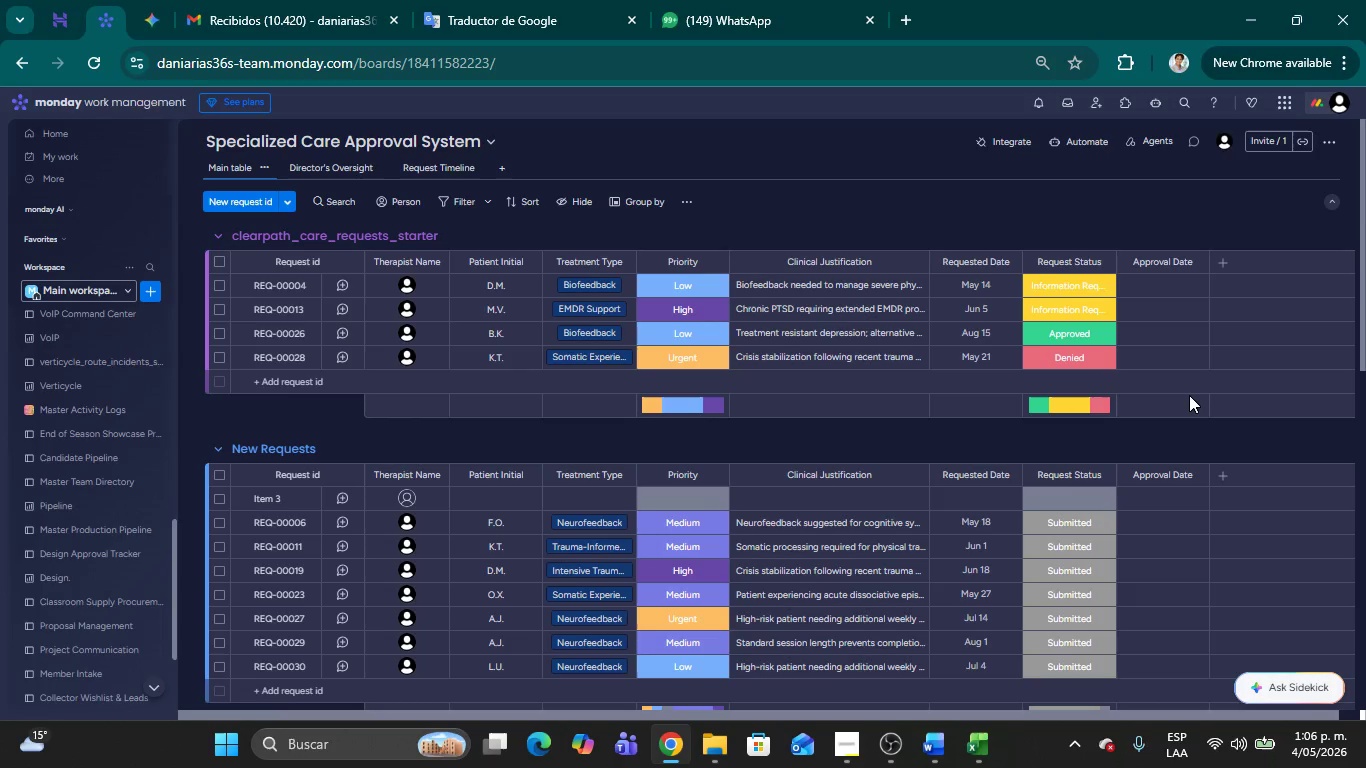 
wait(47.62)
 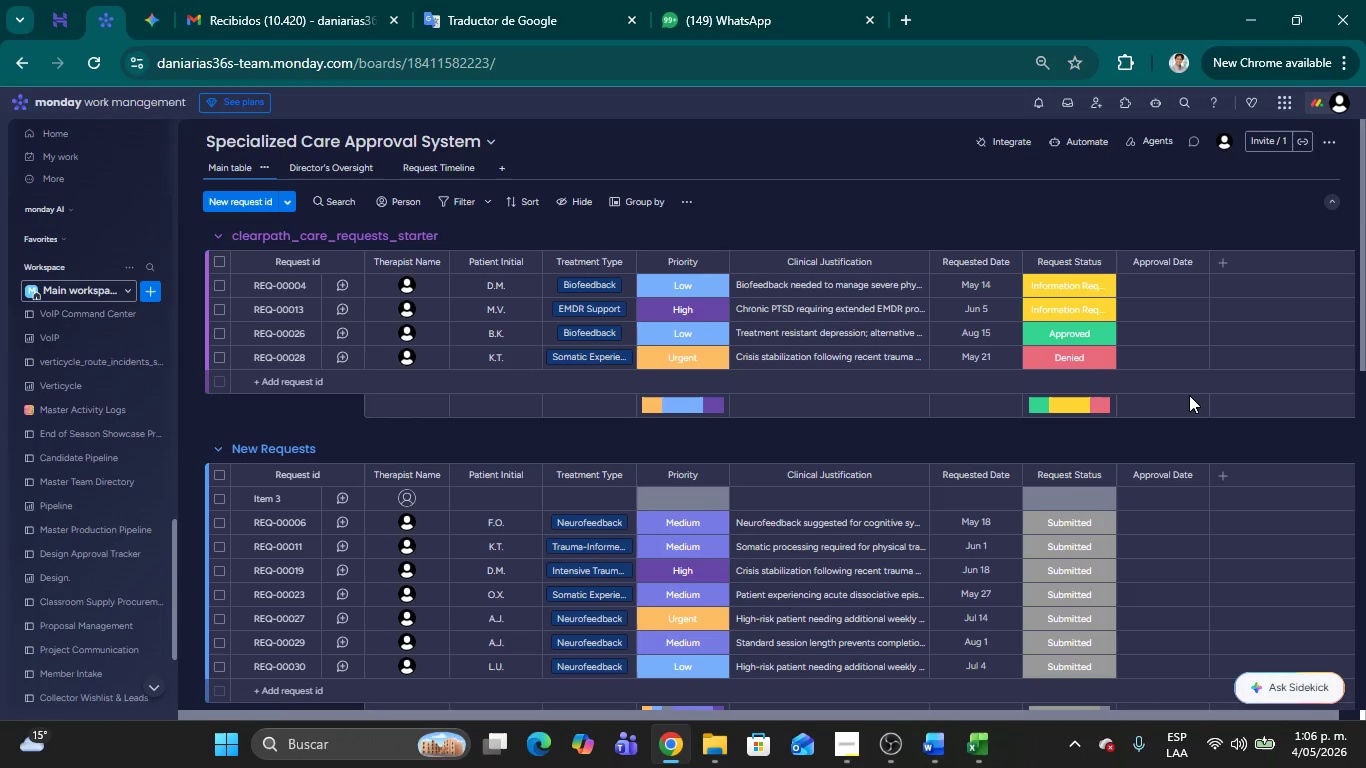 
mouse_move([1079, 282])
 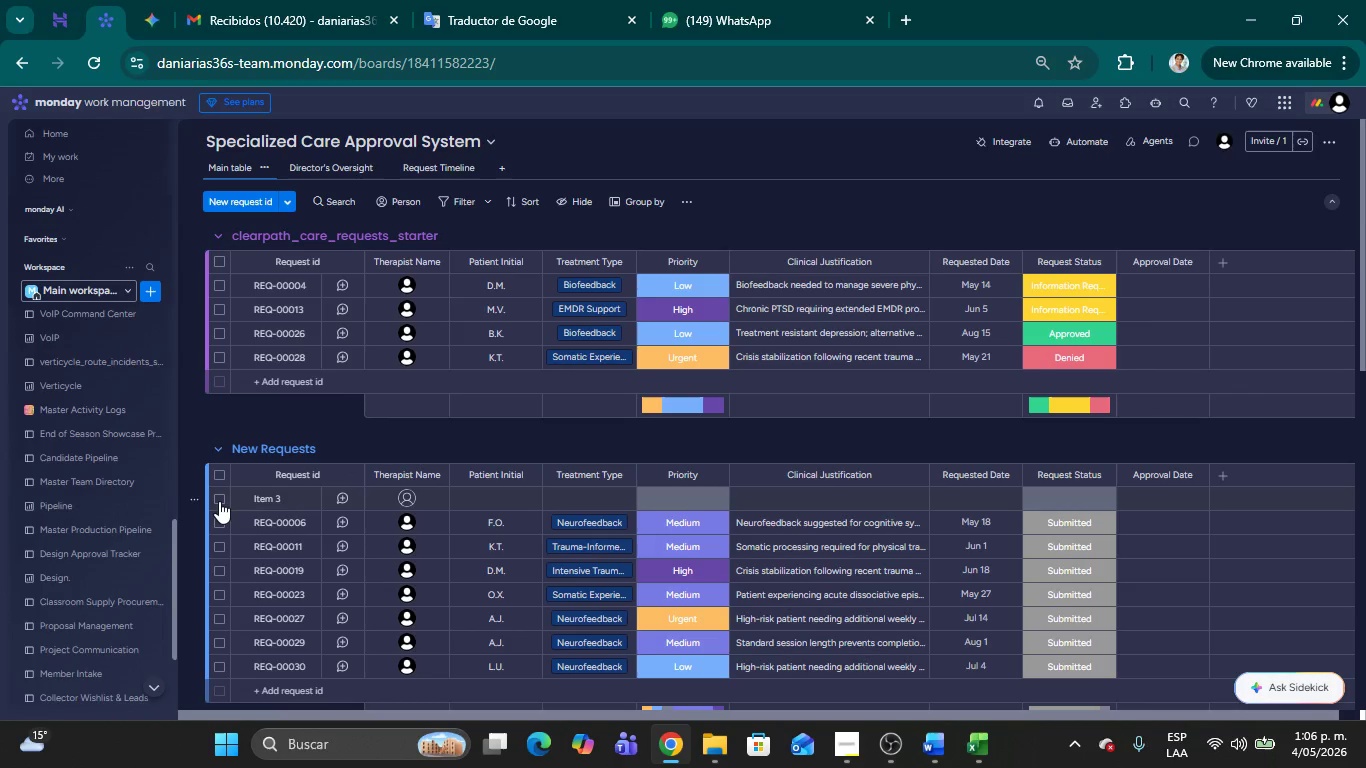 
left_click([220, 501])
 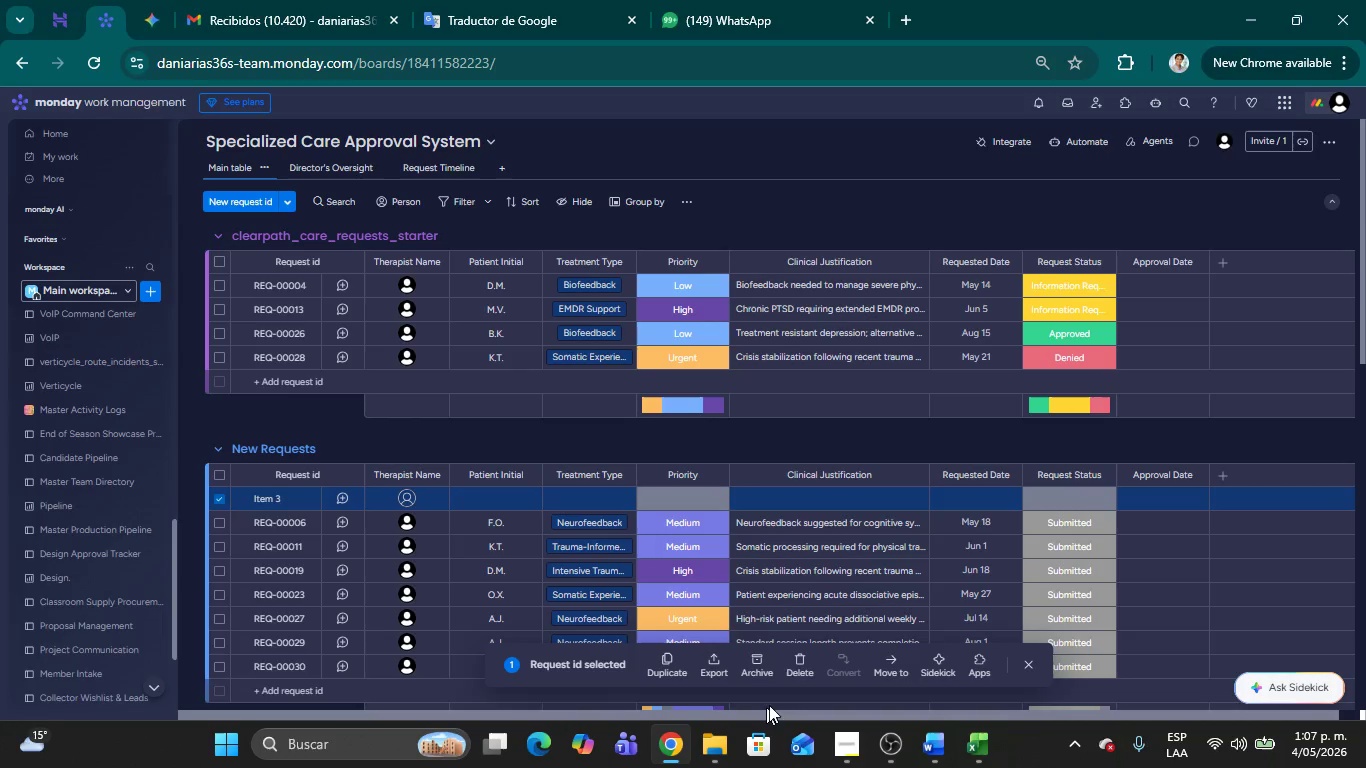 
left_click([793, 666])
 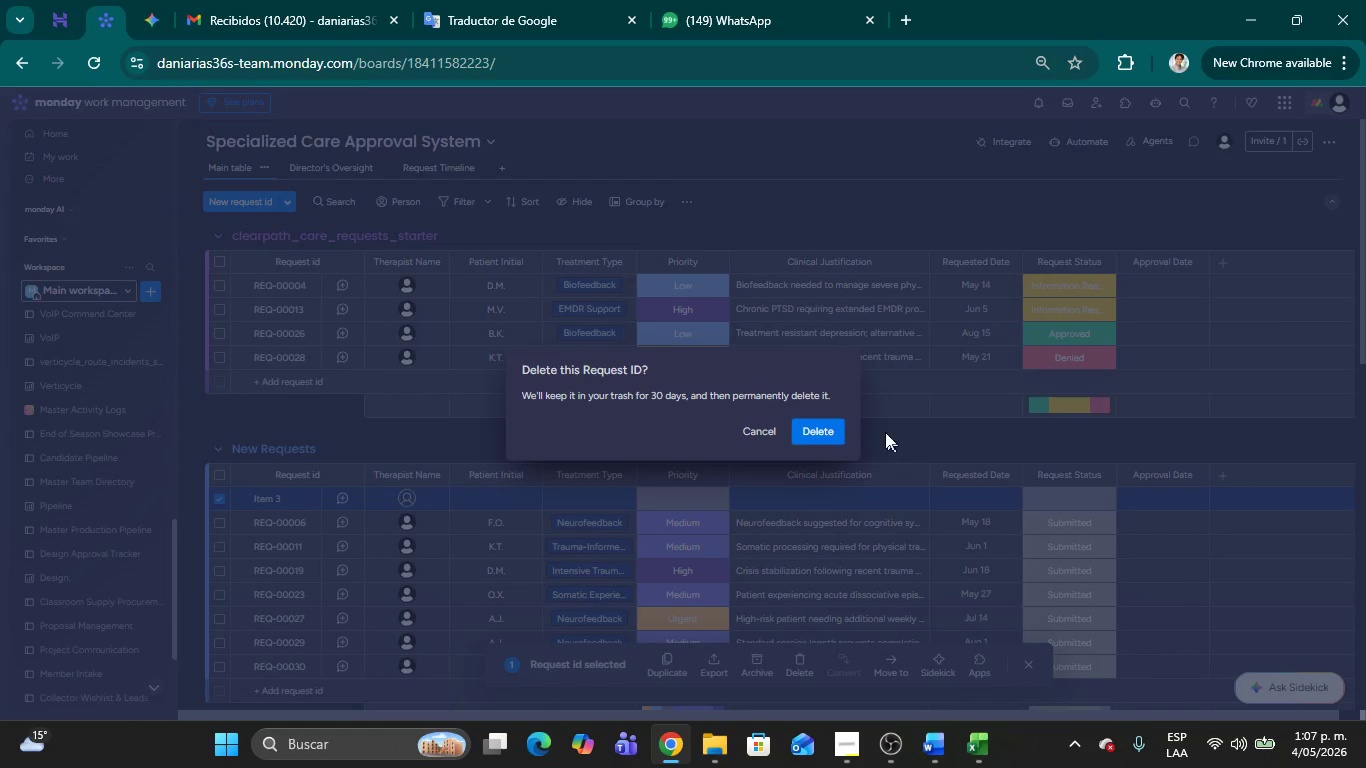 
left_click([837, 427])
 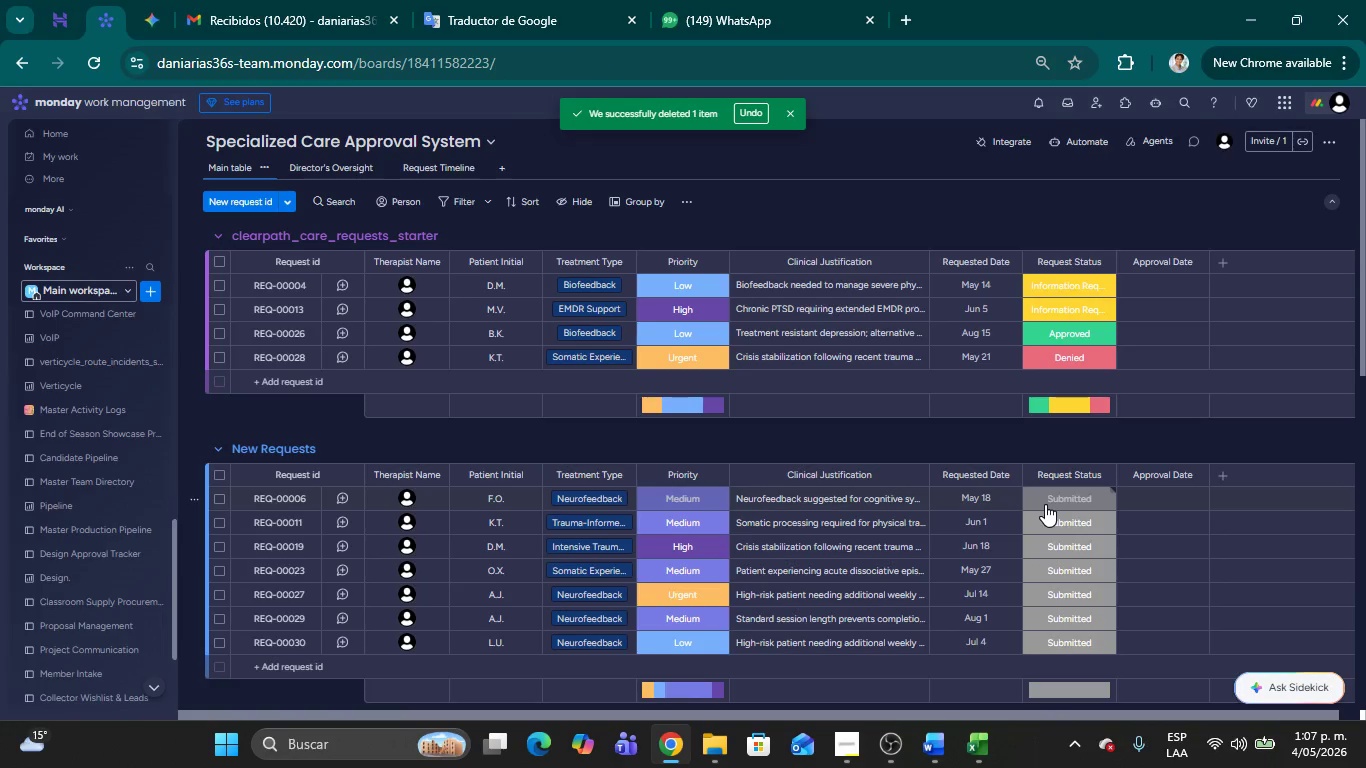 
scroll: coordinate [1010, 483], scroll_direction: up, amount: 5.0
 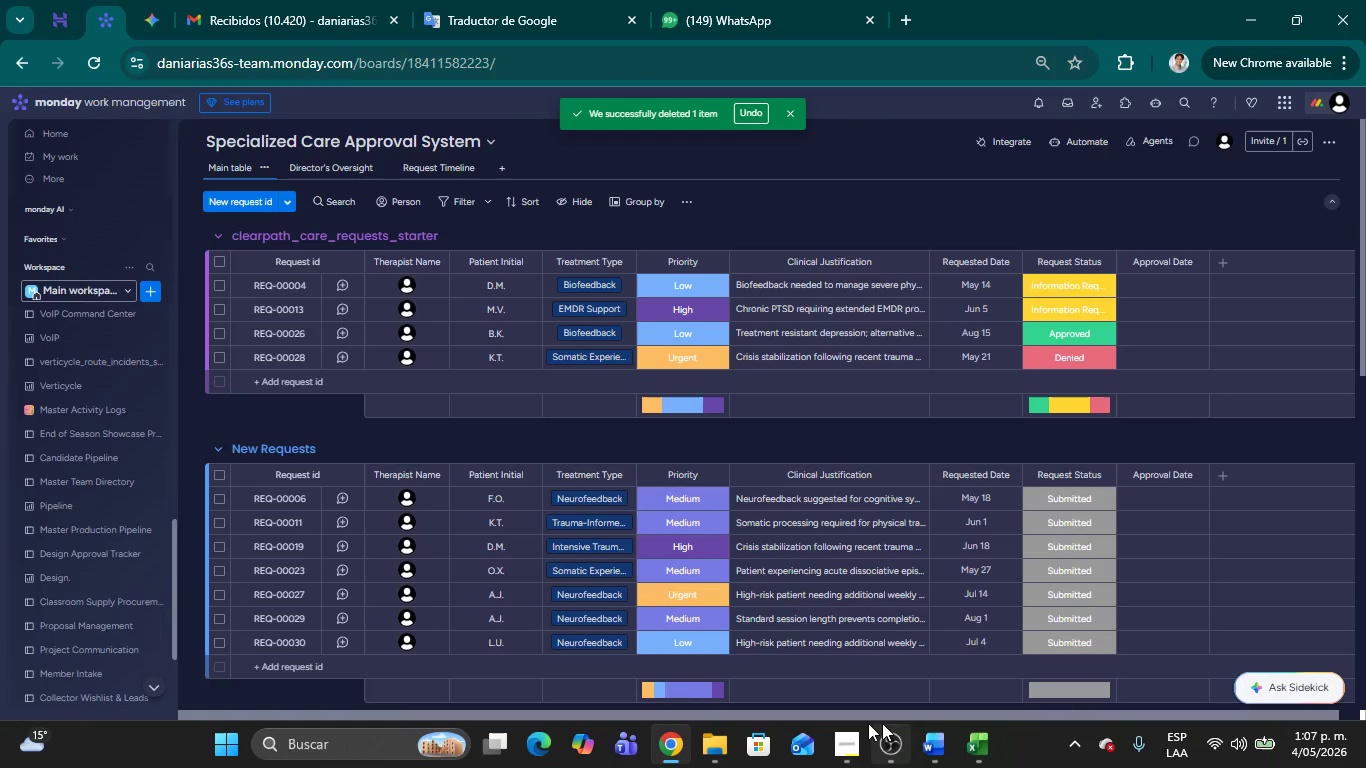 
left_click([849, 739])